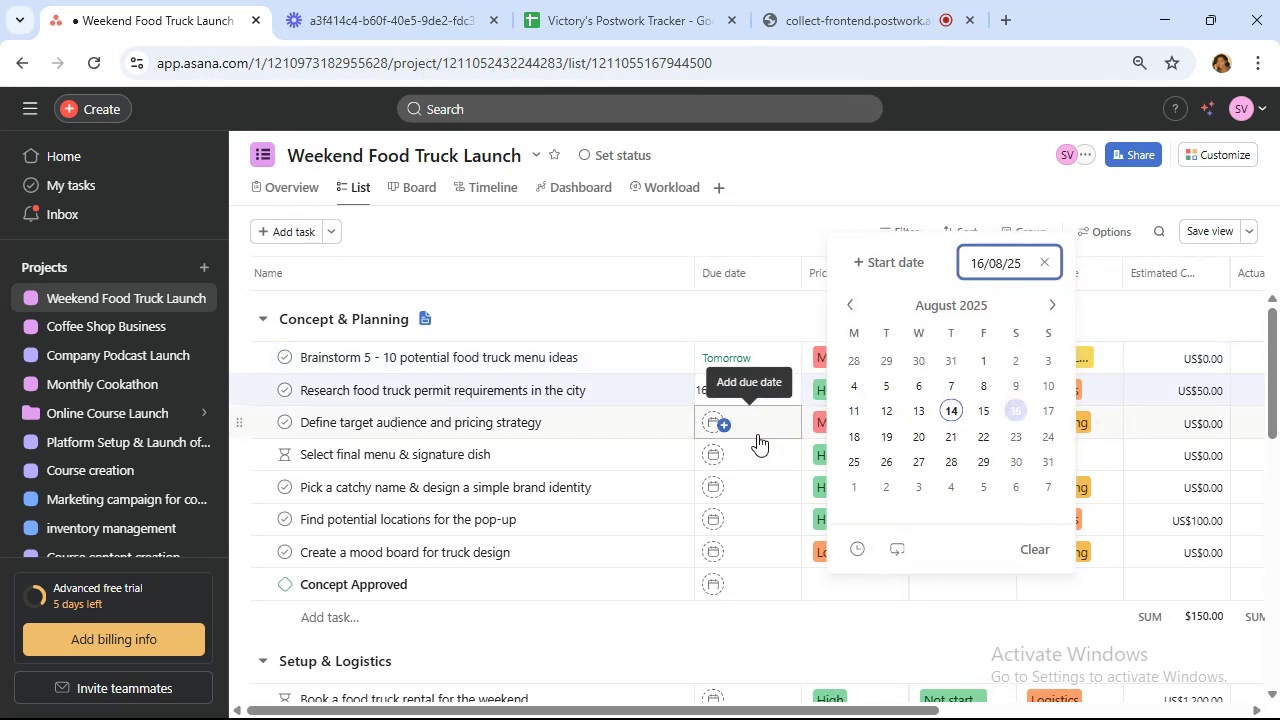 
left_click([757, 431])
 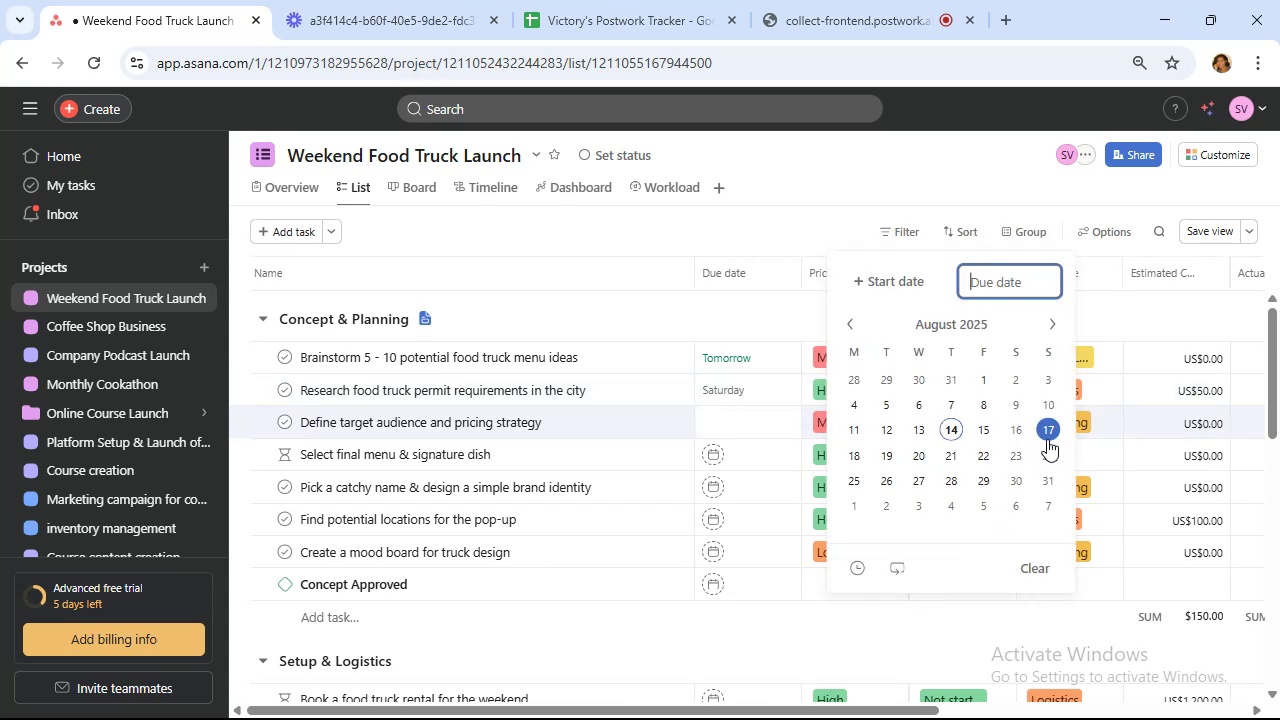 
left_click([847, 465])
 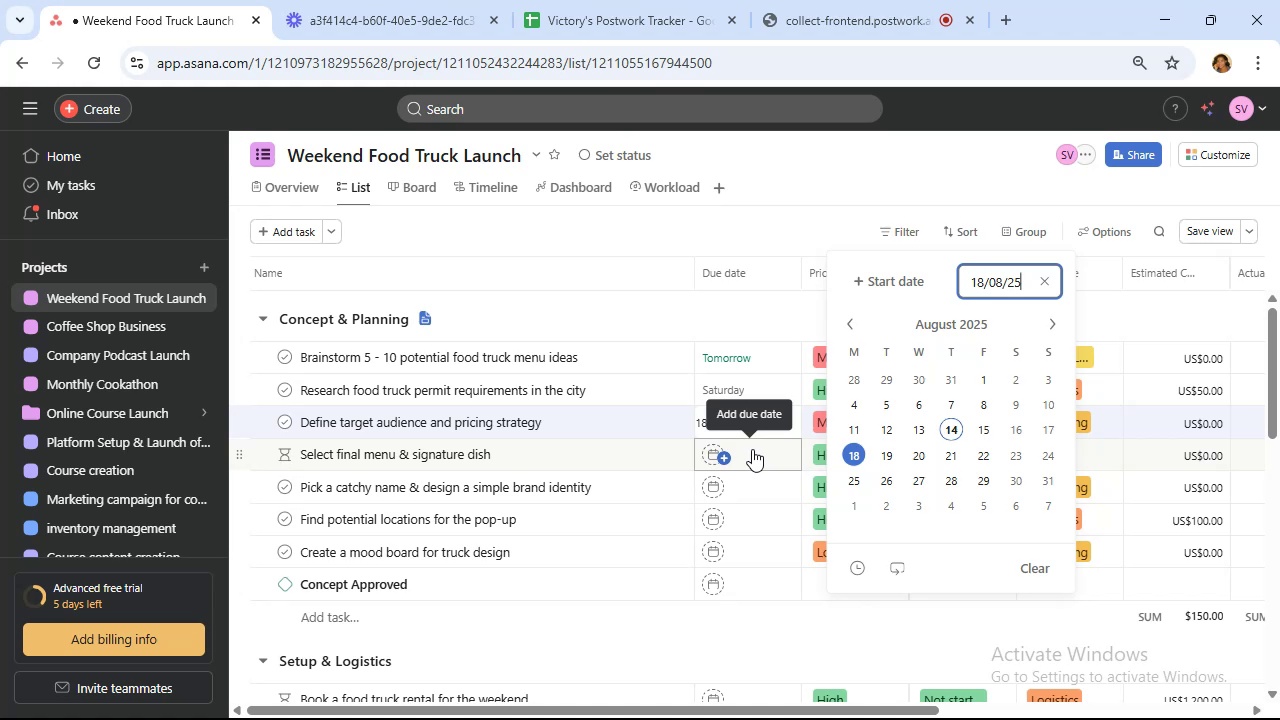 
wait(5.97)
 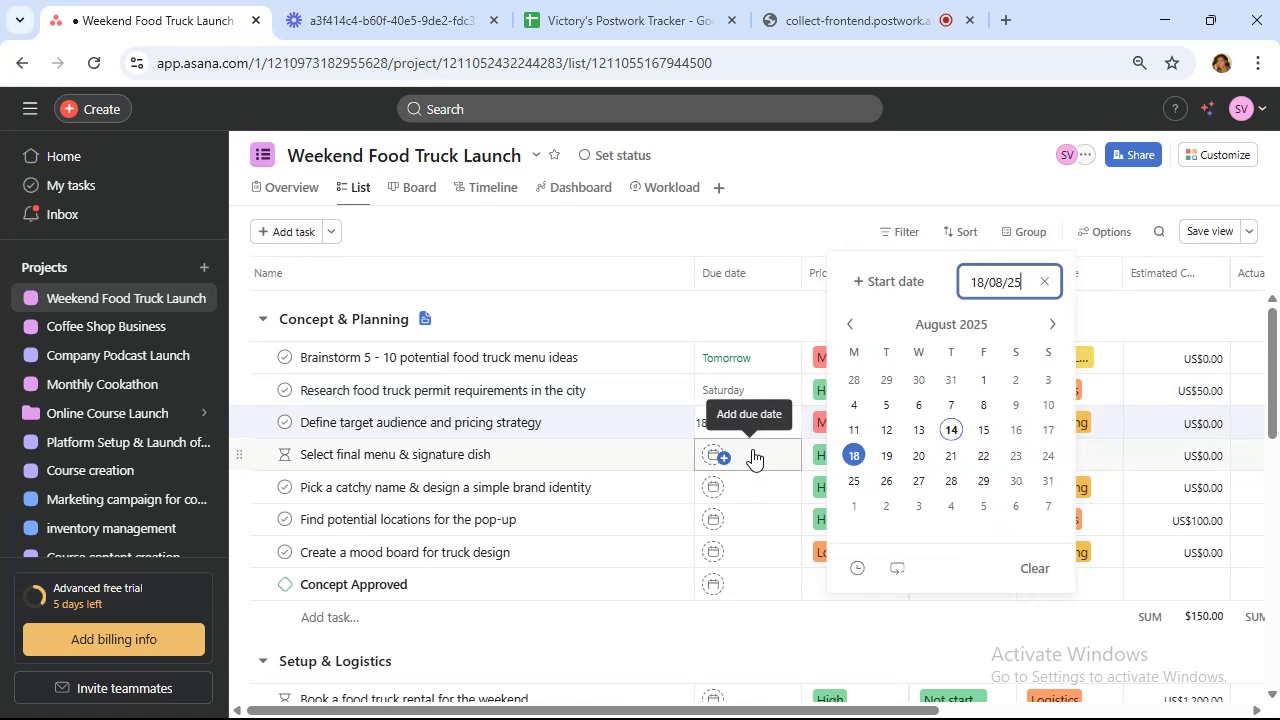 
left_click([752, 449])
 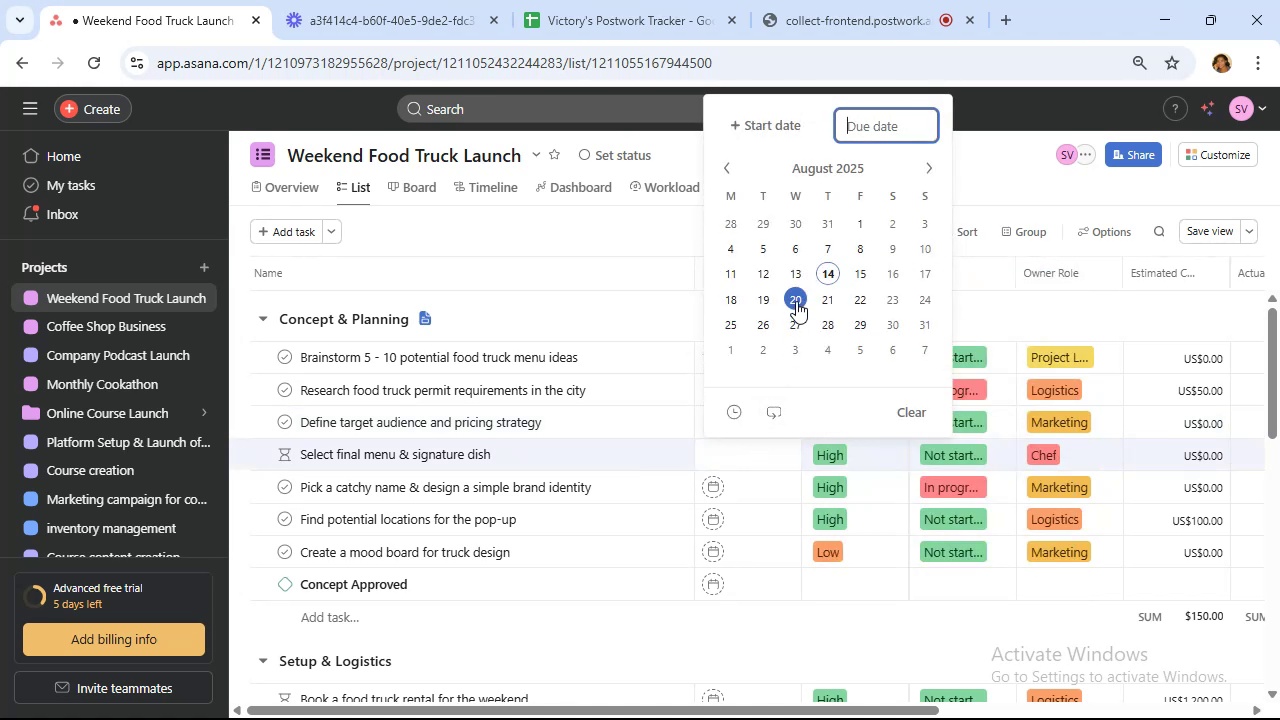 
wait(7.43)
 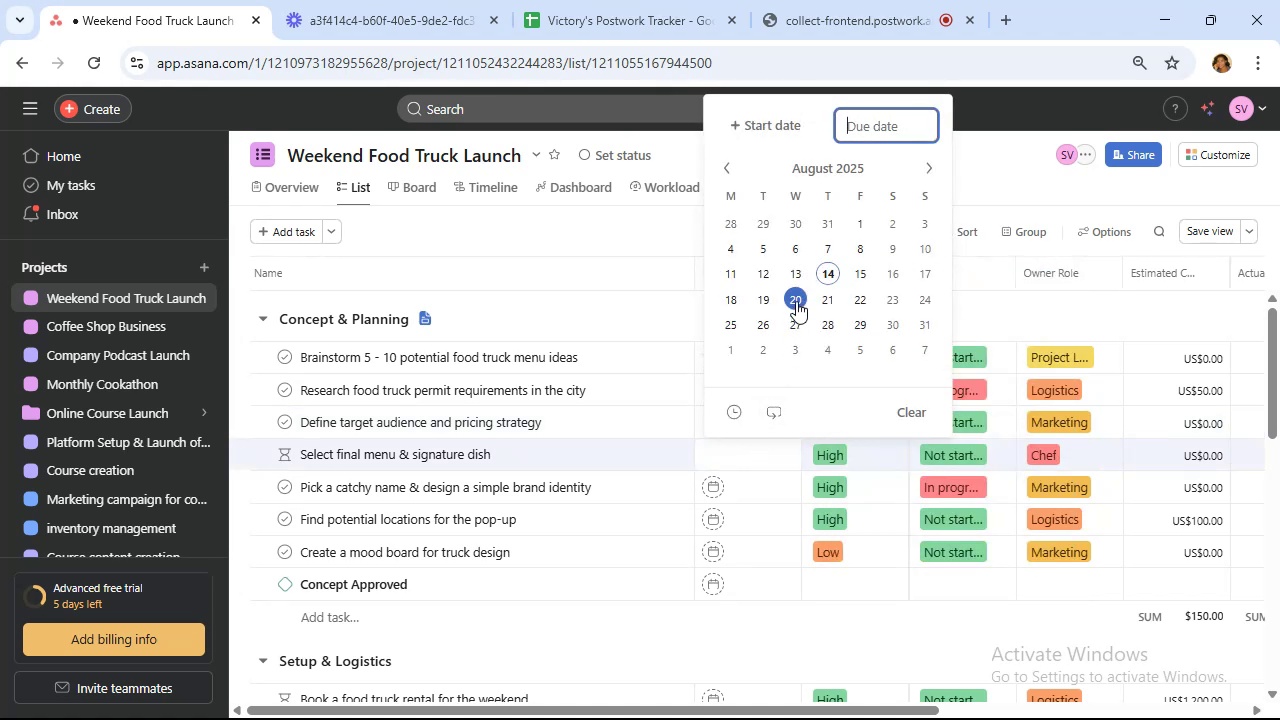 
left_click([796, 301])
 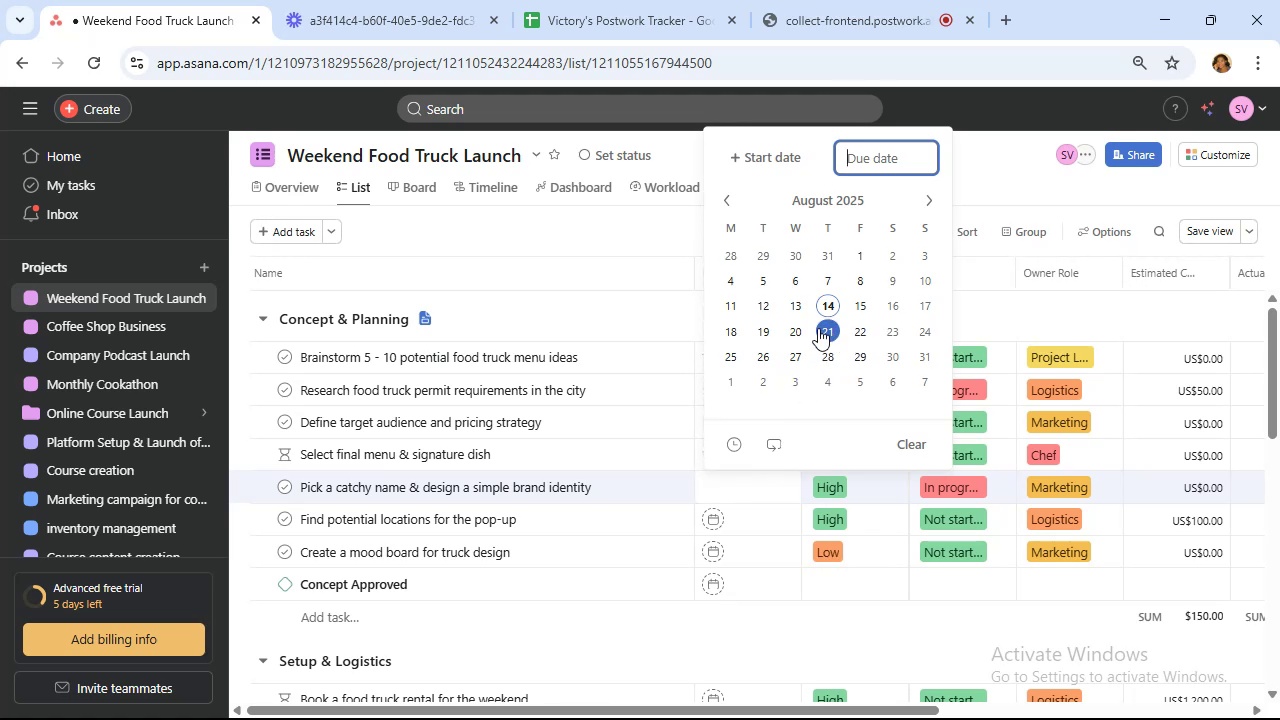 
wait(18.06)
 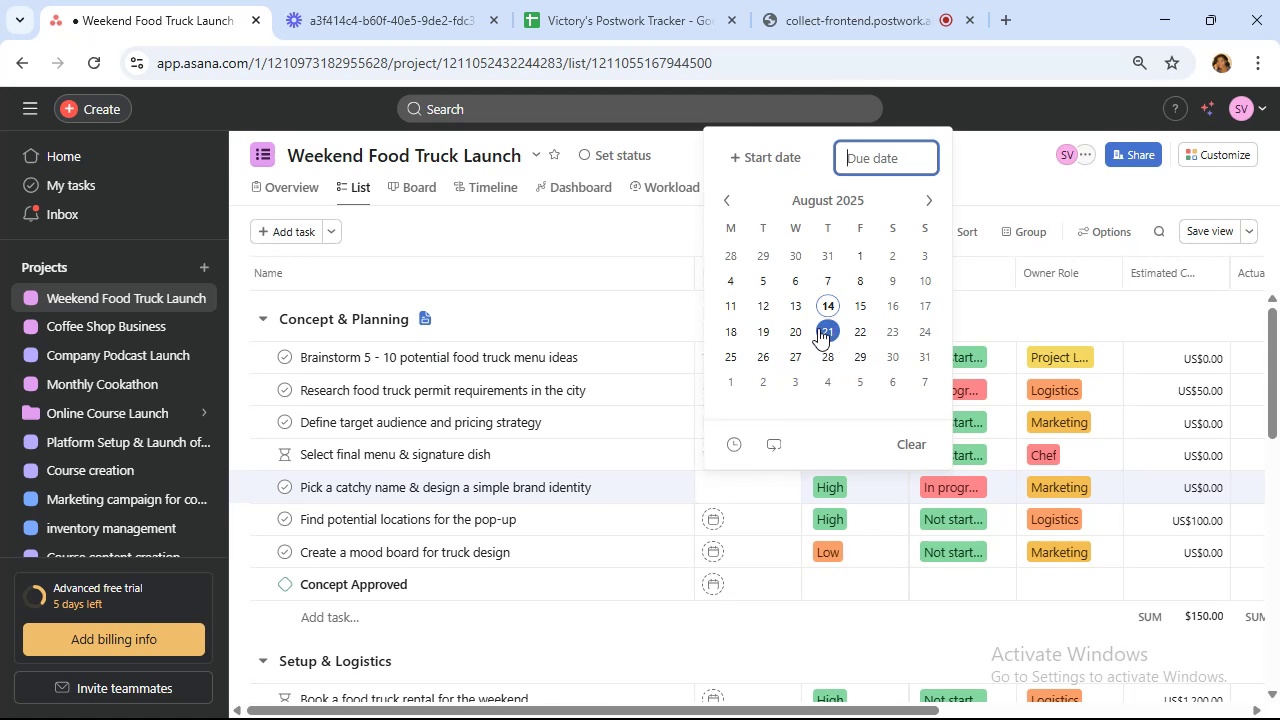 
left_click([854, 335])
 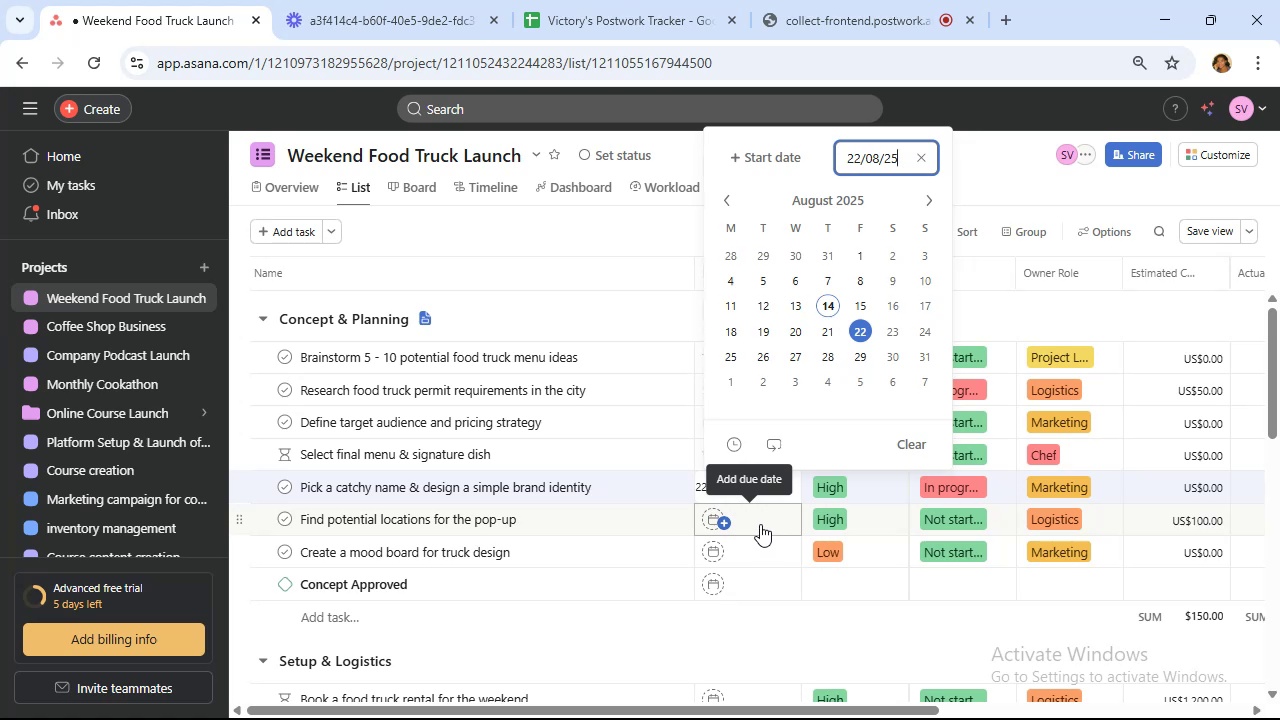 
left_click([760, 523])
 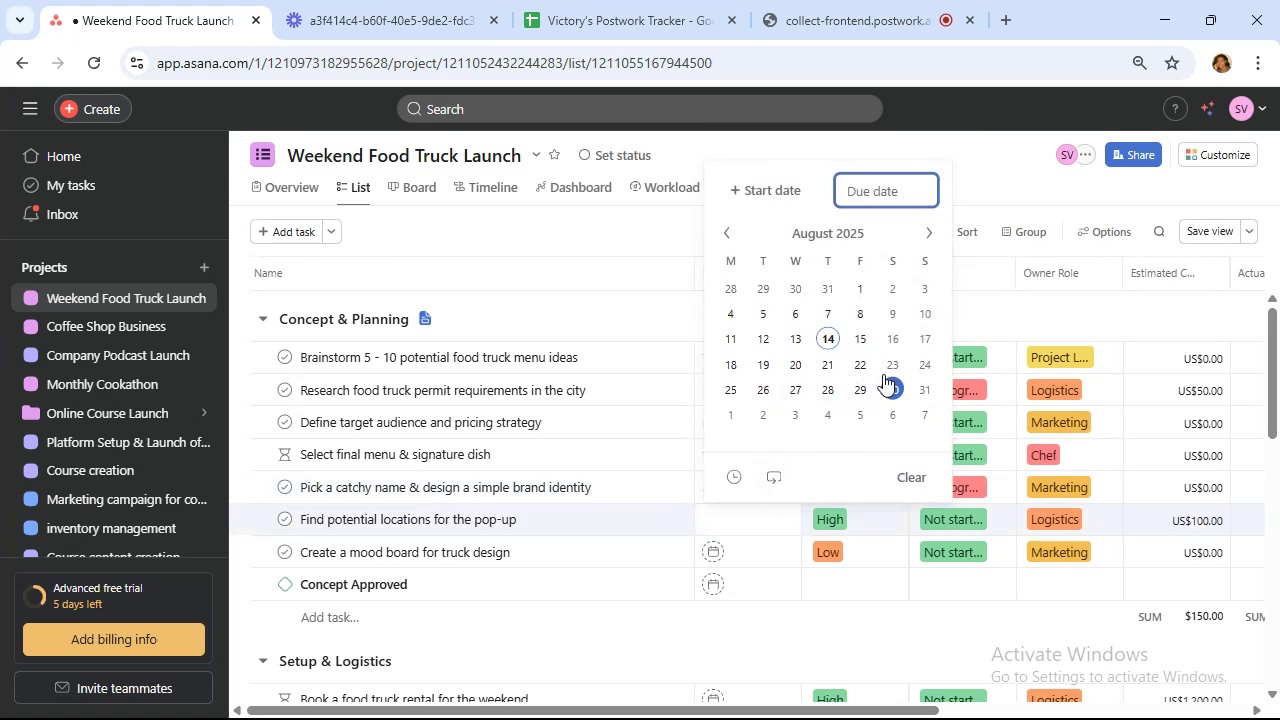 
left_click([884, 371])
 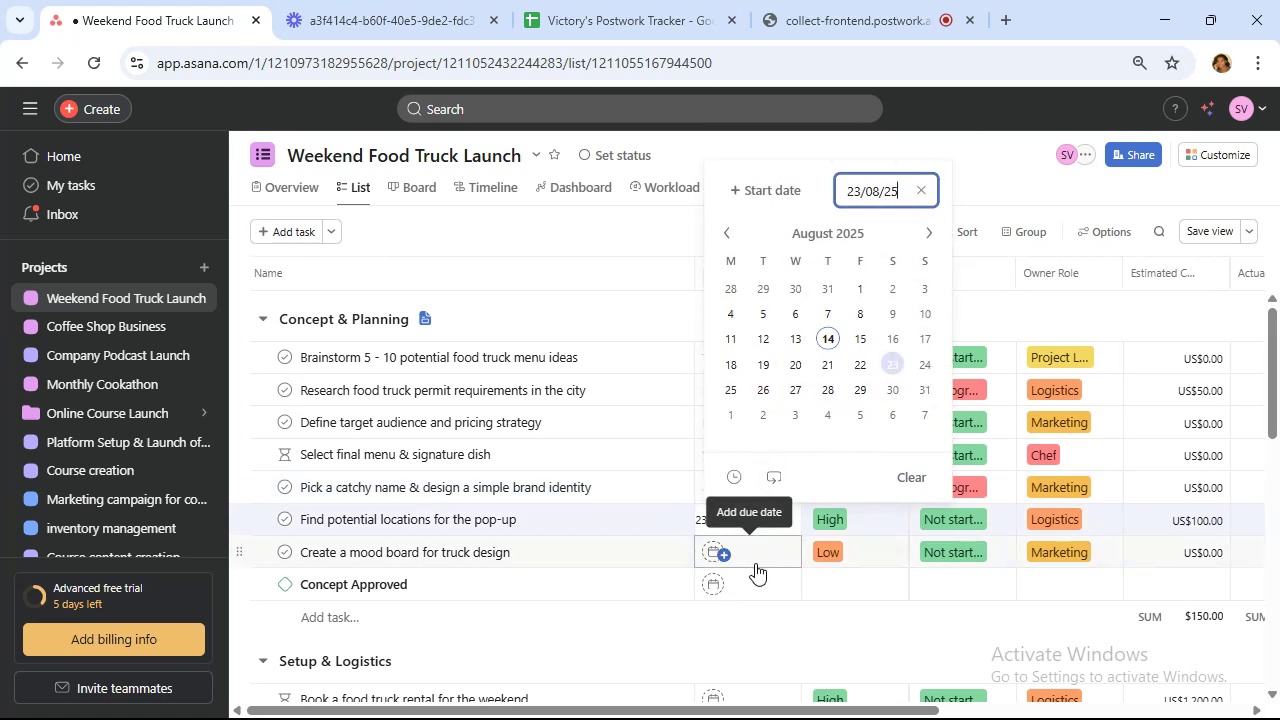 
left_click([755, 563])
 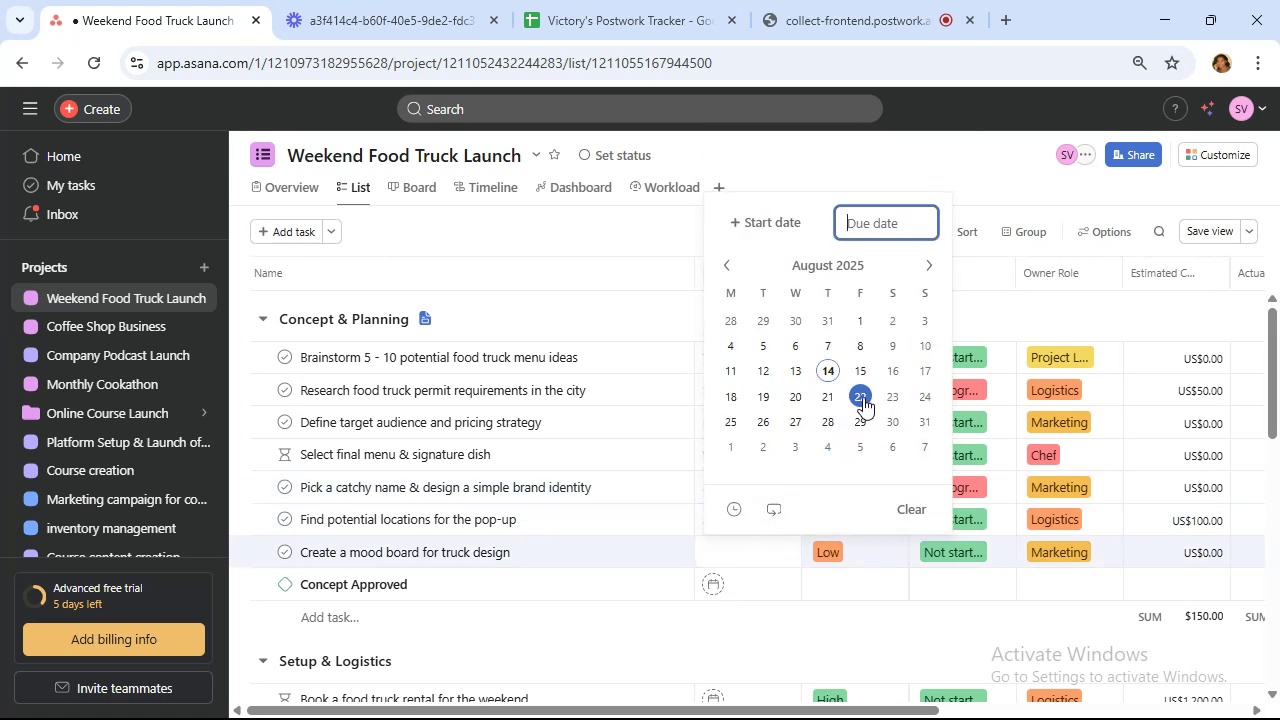 
left_click([864, 397])
 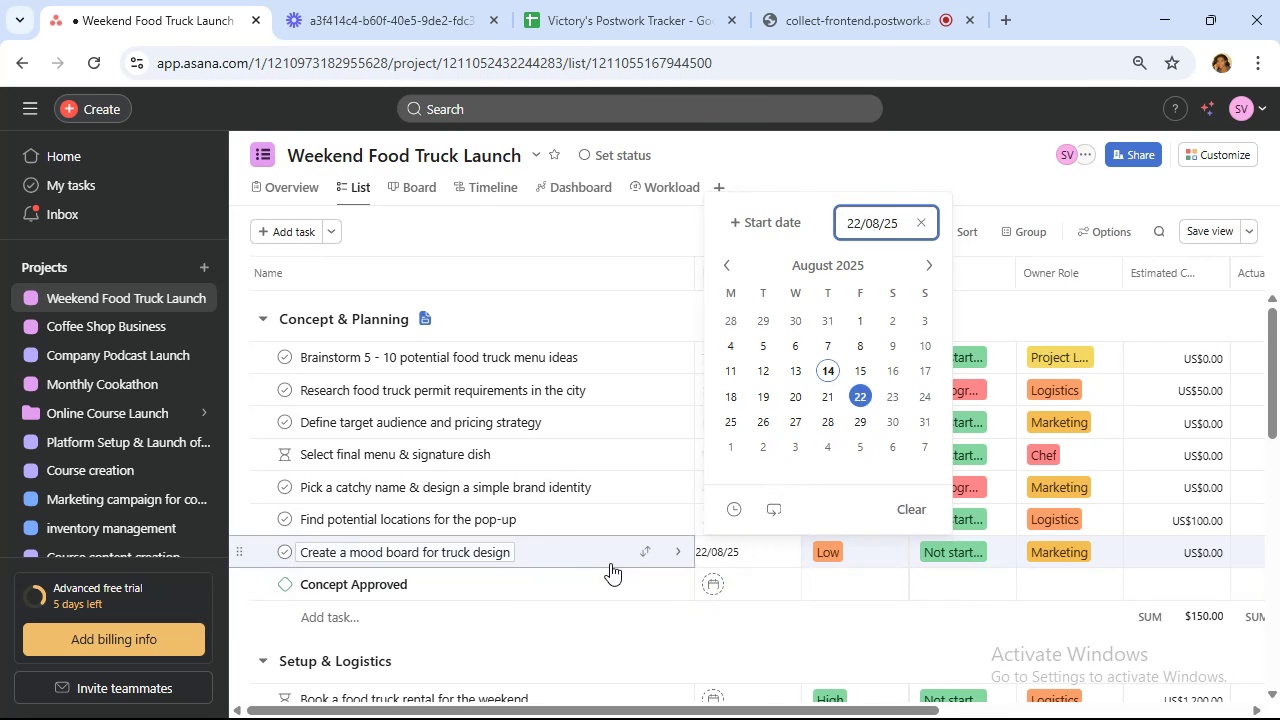 
wait(6.74)
 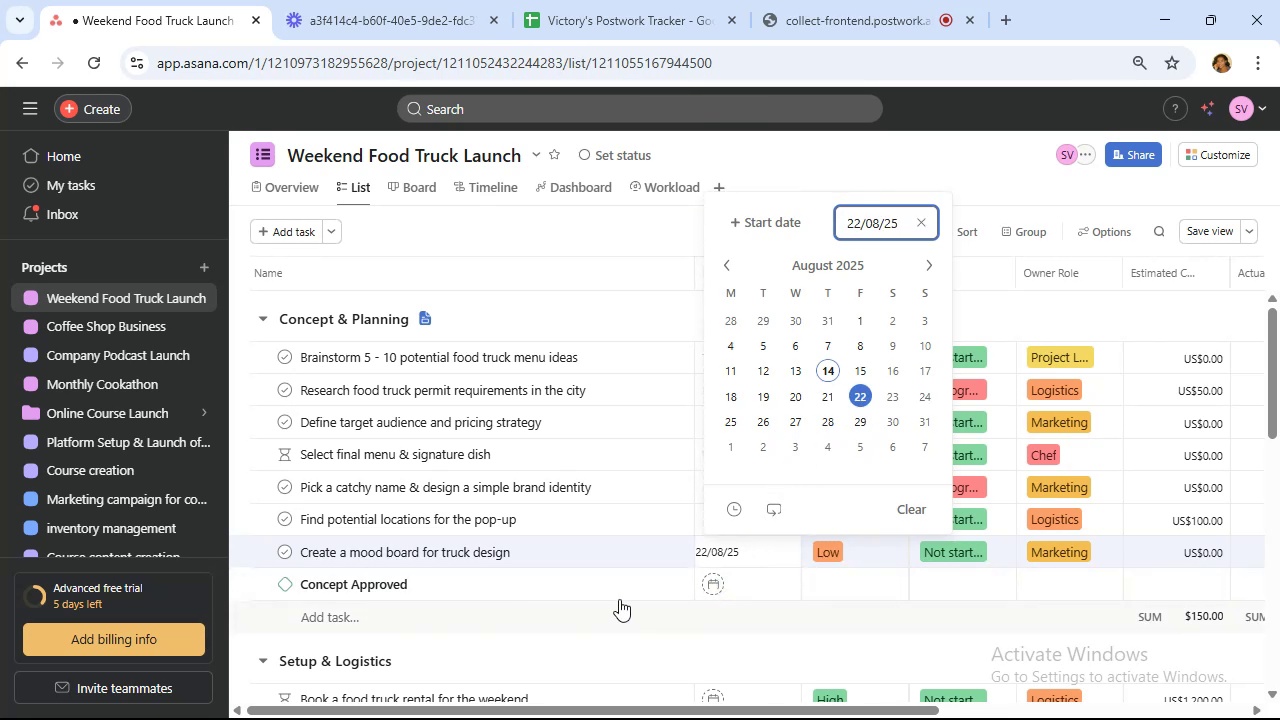 
scroll: coordinate [613, 554], scroll_direction: down, amount: 2.0
 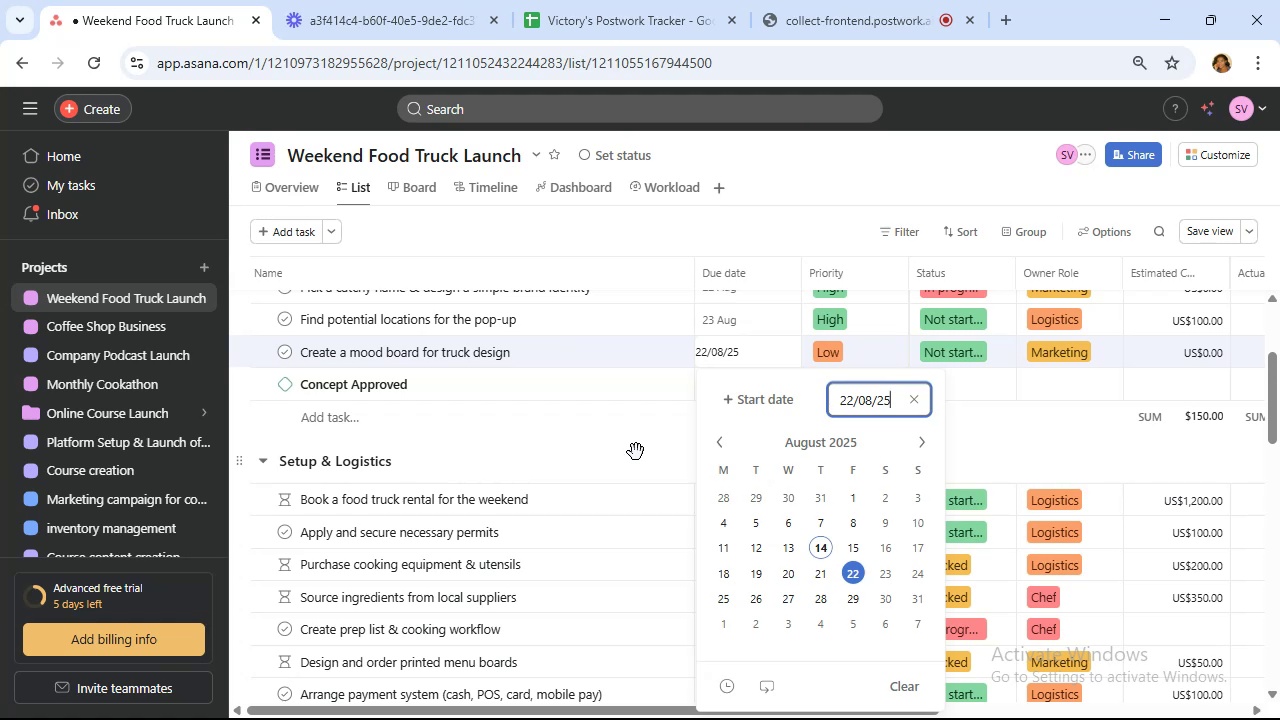 
left_click([636, 452])
 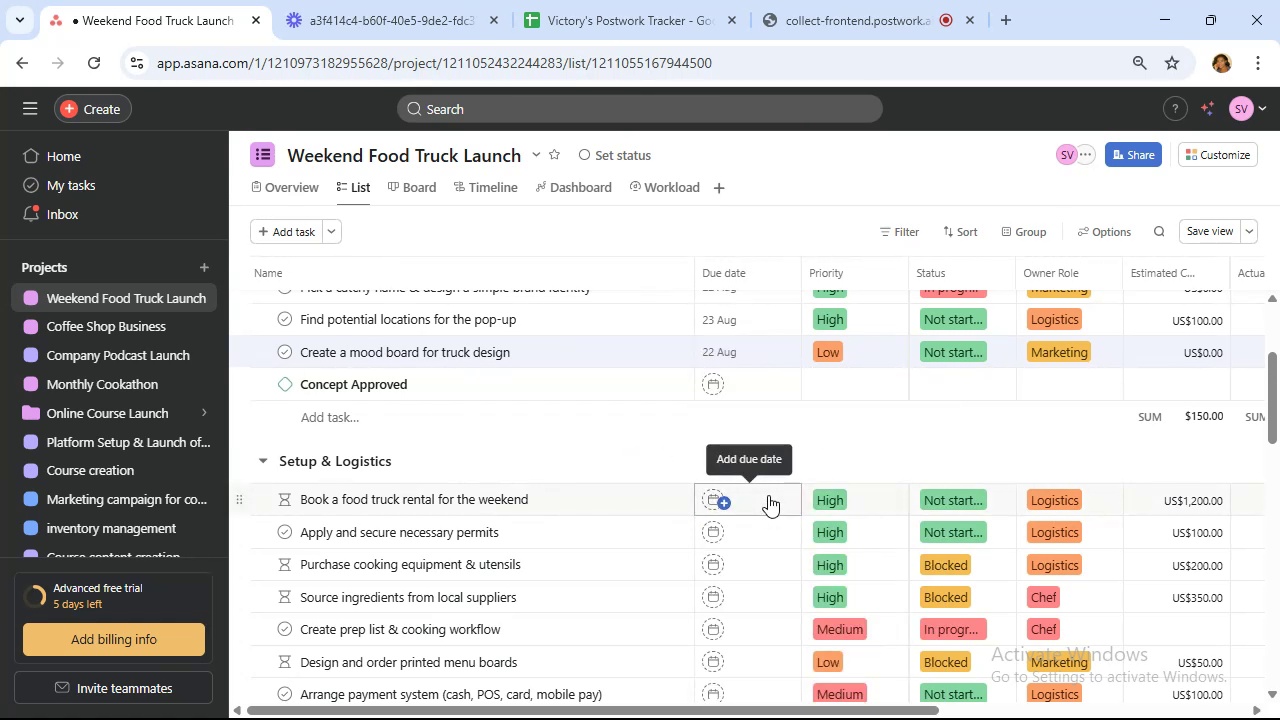 
wait(11.35)
 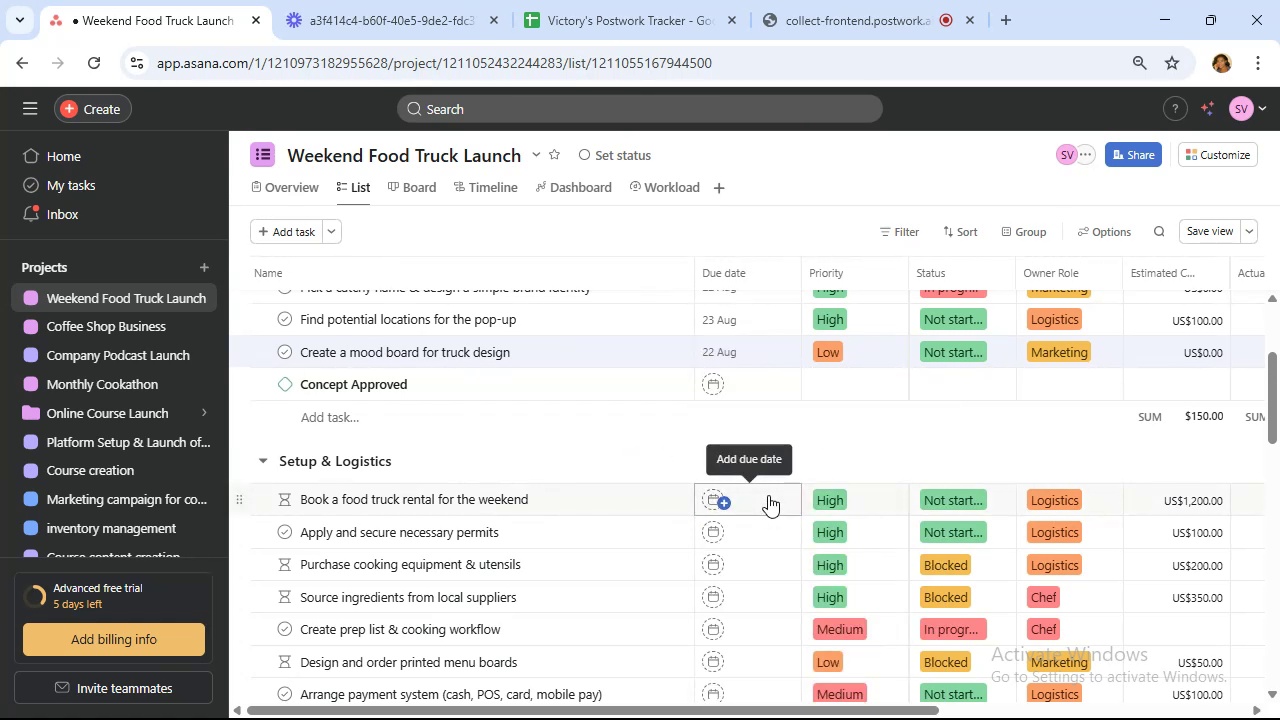 
left_click([768, 495])
 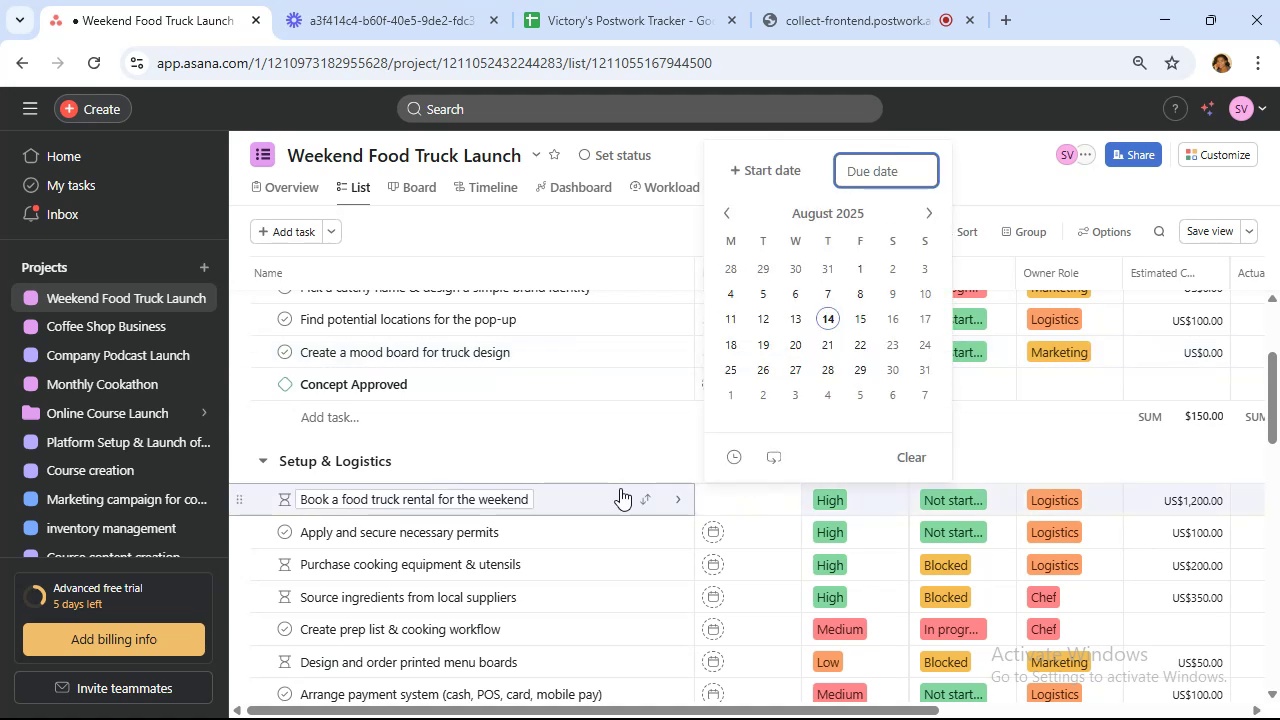 
left_click([598, 505])
 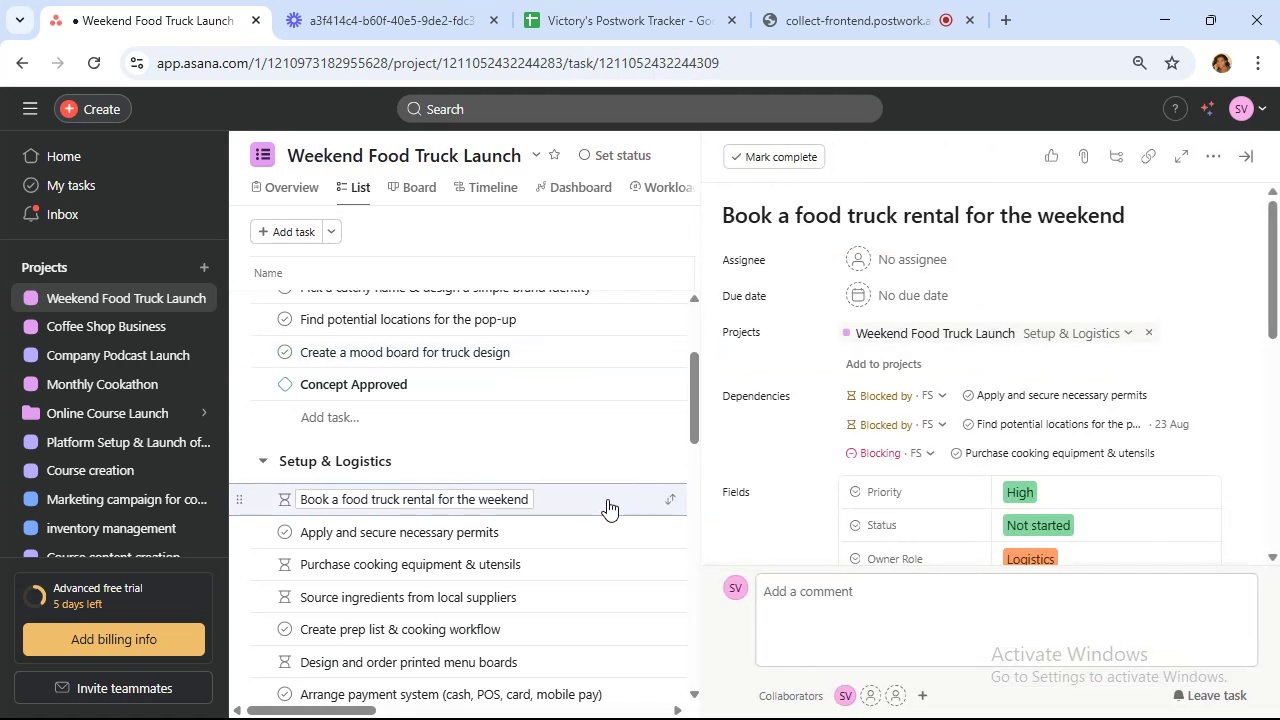 
mouse_move([927, 455])
 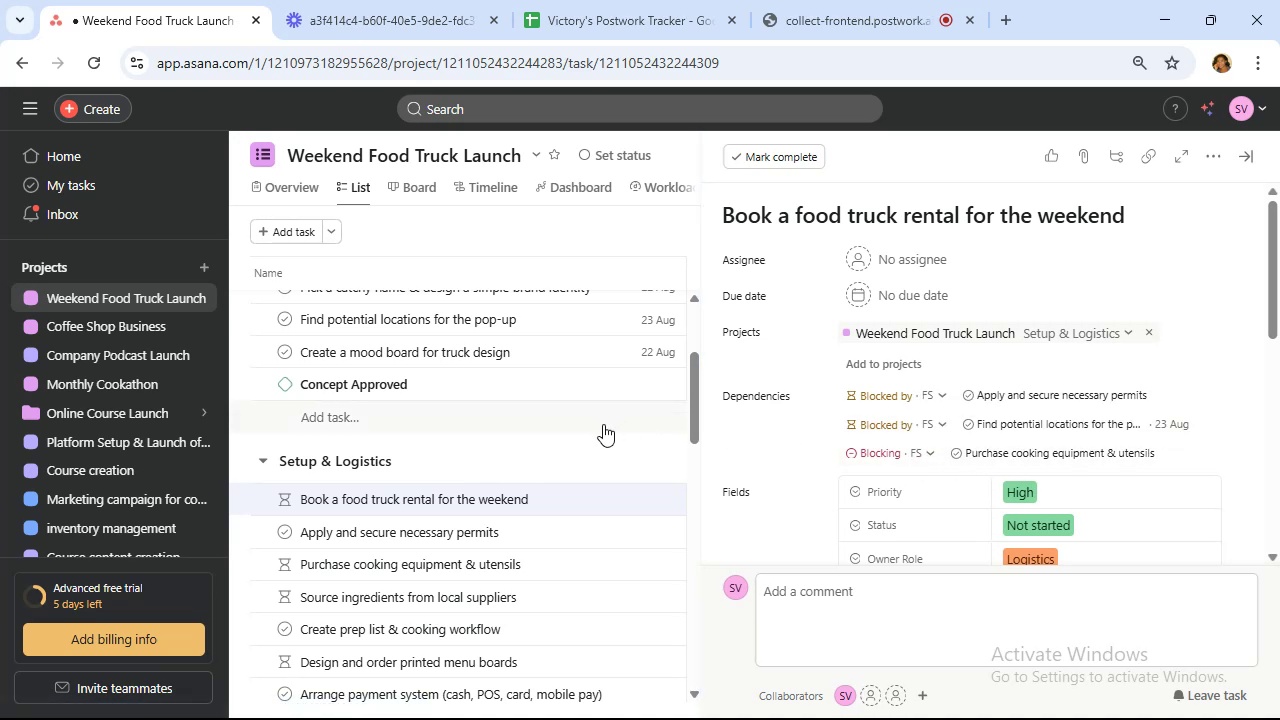 
scroll: coordinate [603, 424], scroll_direction: up, amount: 1.0
 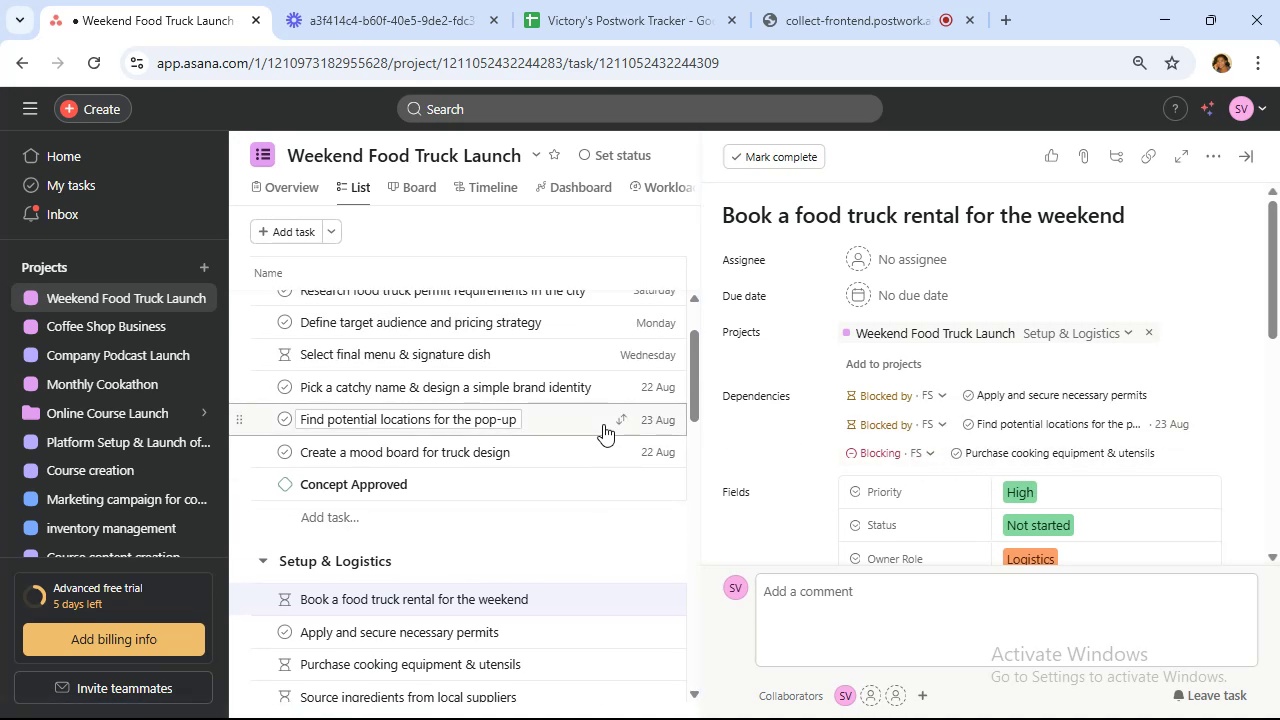 
wait(8.8)
 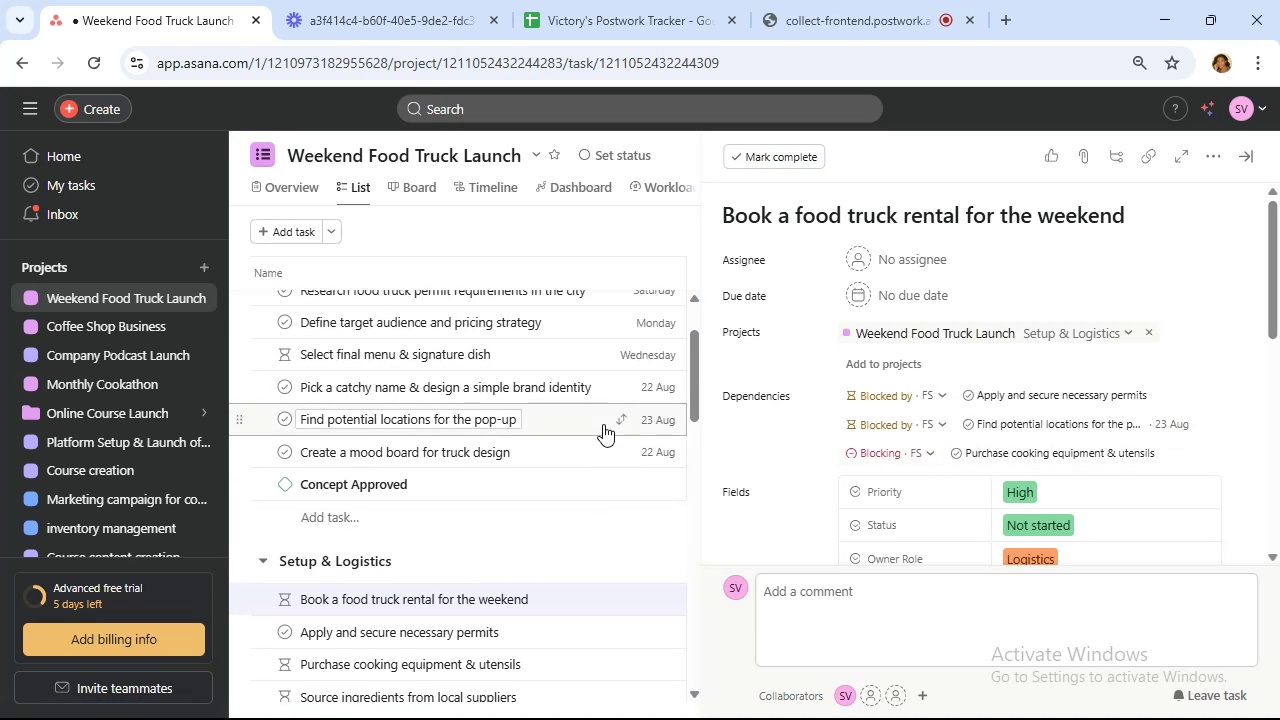 
left_click([596, 593])
 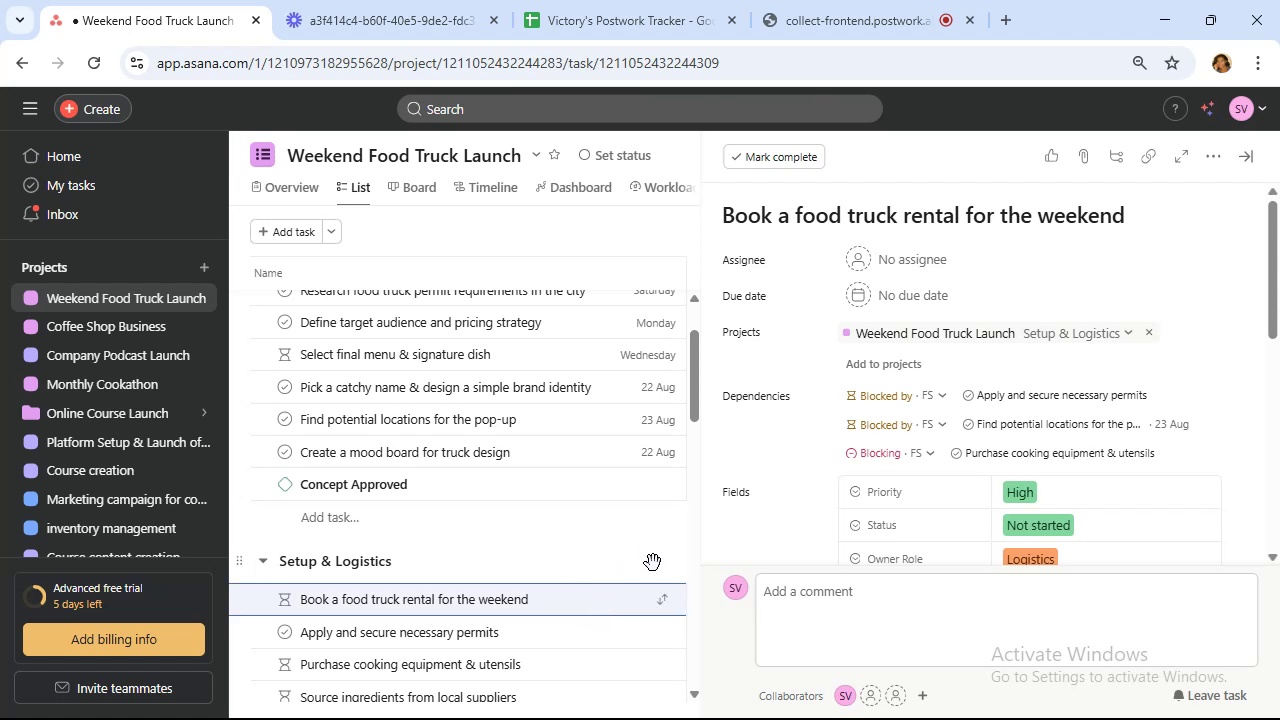 
left_click([878, 279])
 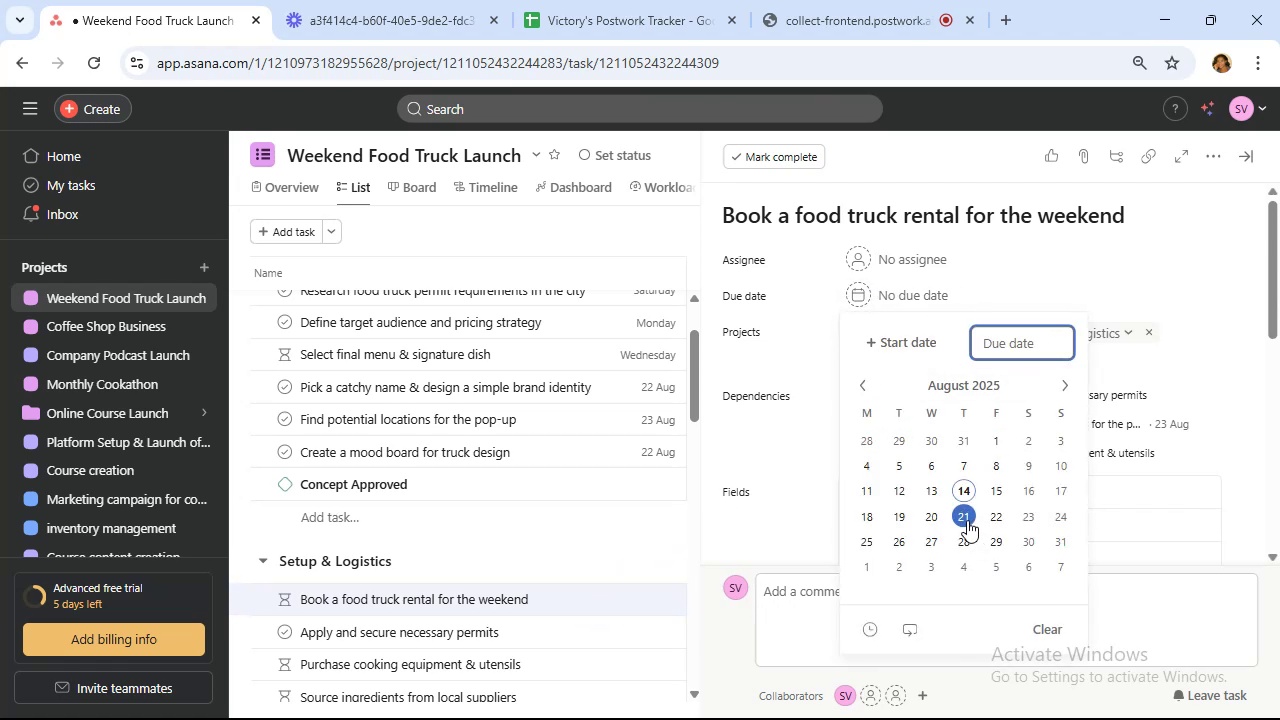 
left_click([991, 519])
 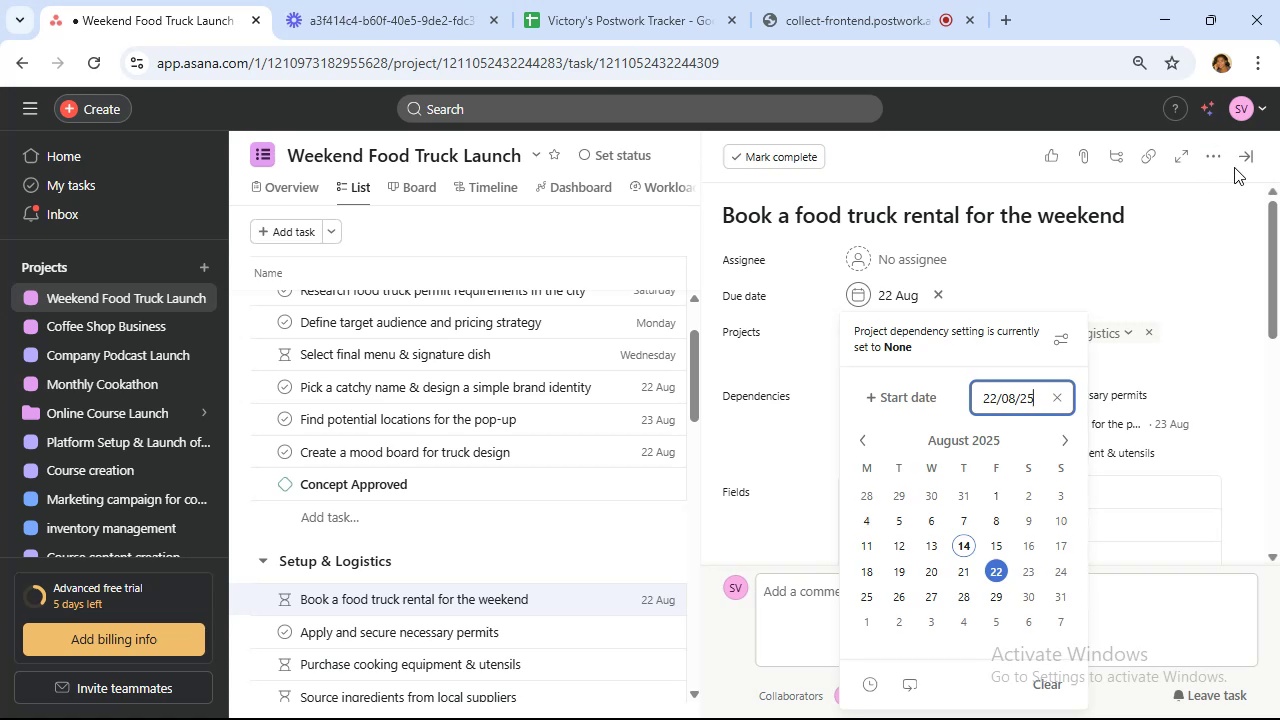 
left_click([1240, 165])
 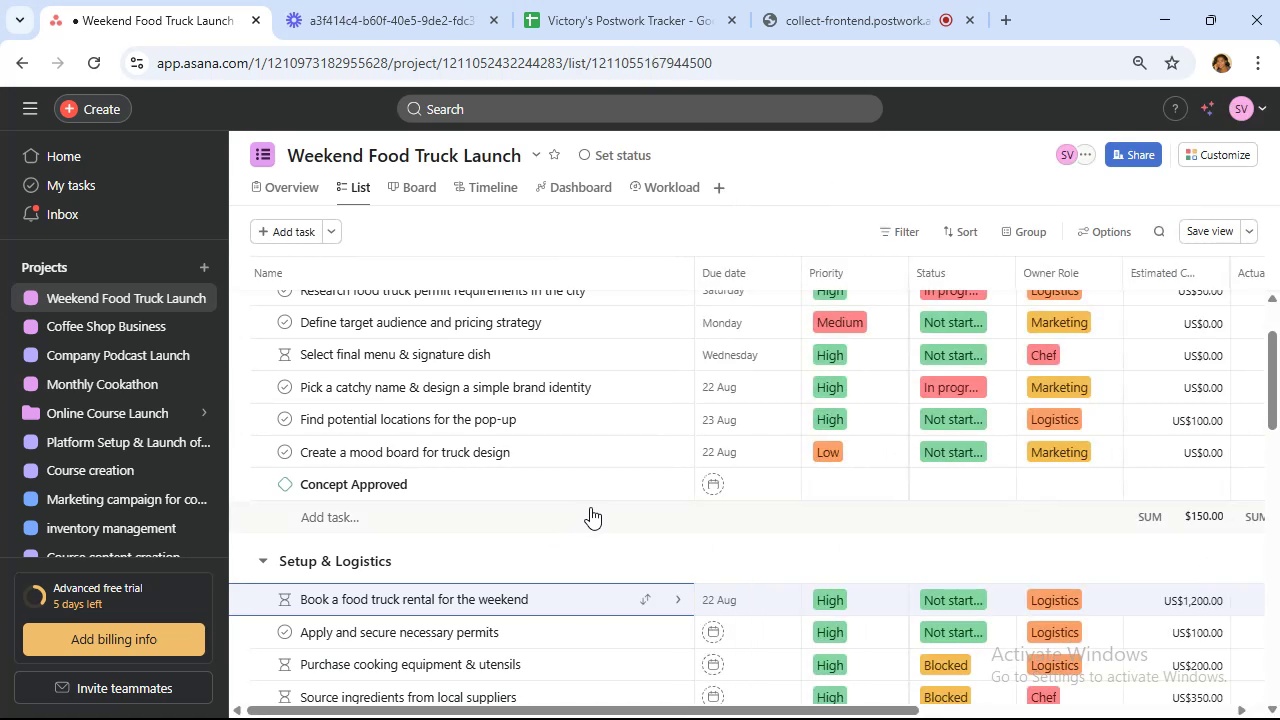 
wait(6.36)
 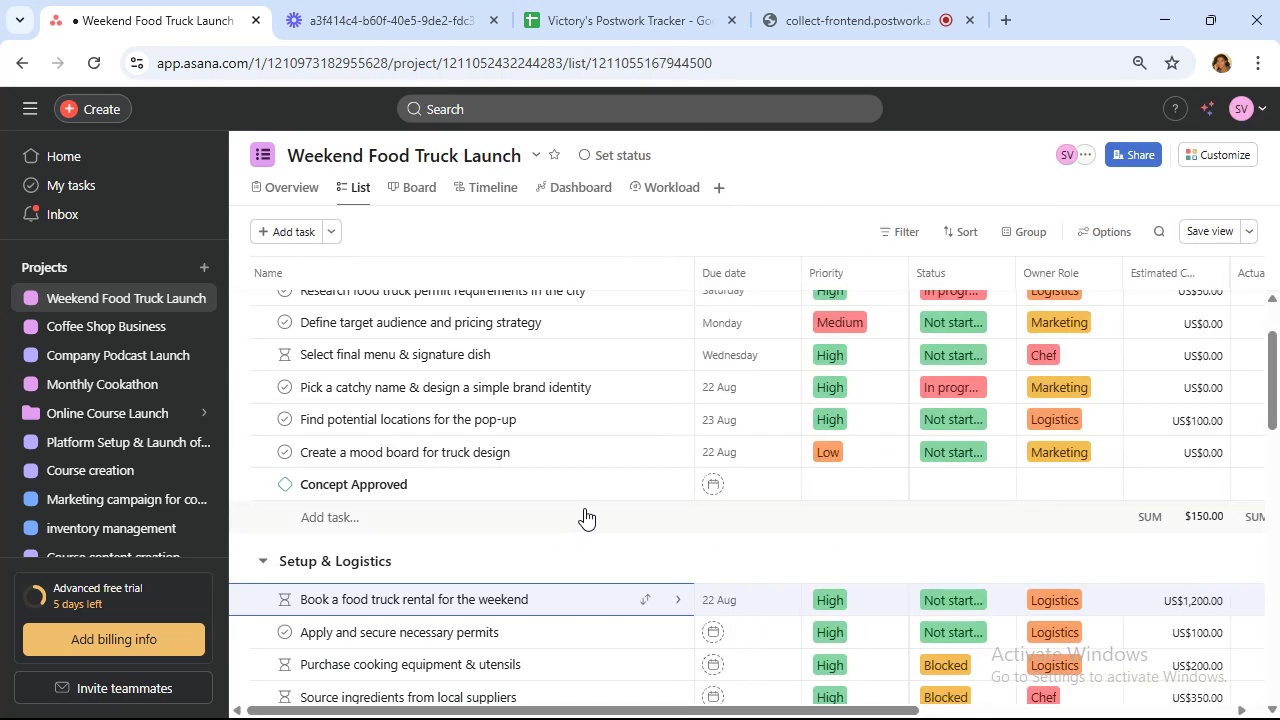 
scroll: coordinate [591, 507], scroll_direction: down, amount: 1.0
 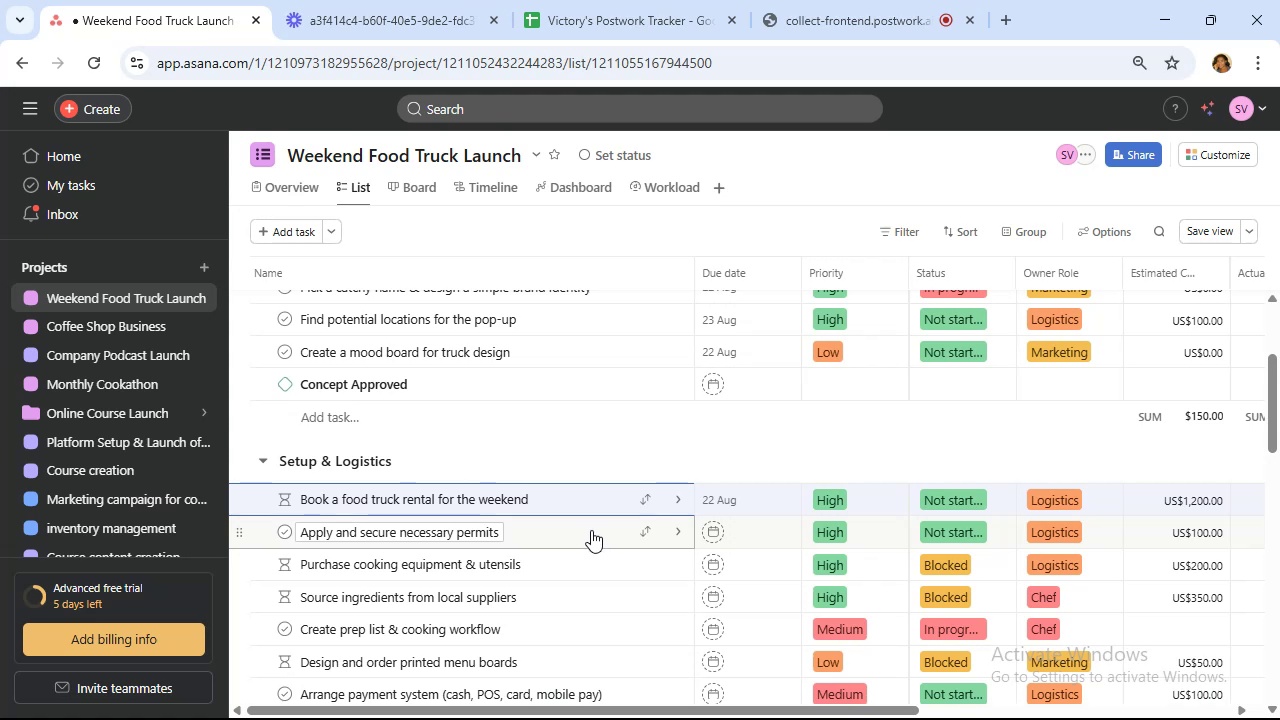 
left_click([746, 529])
 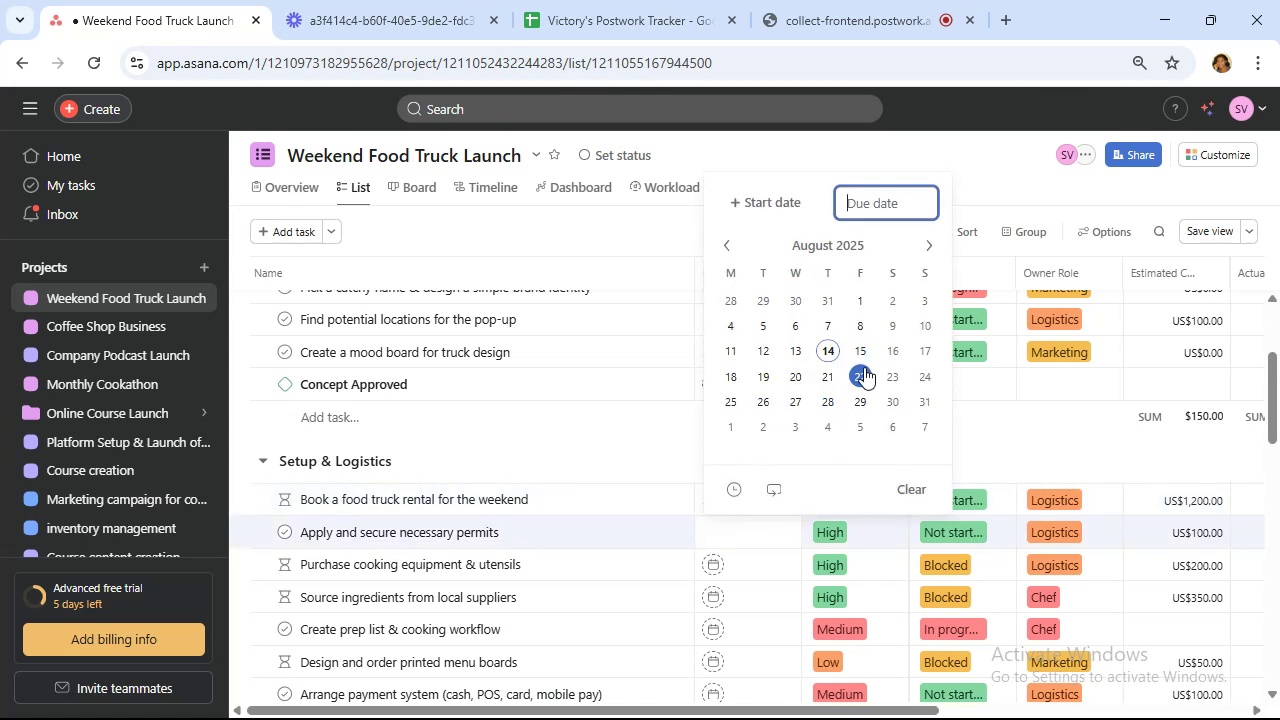 
left_click([863, 375])
 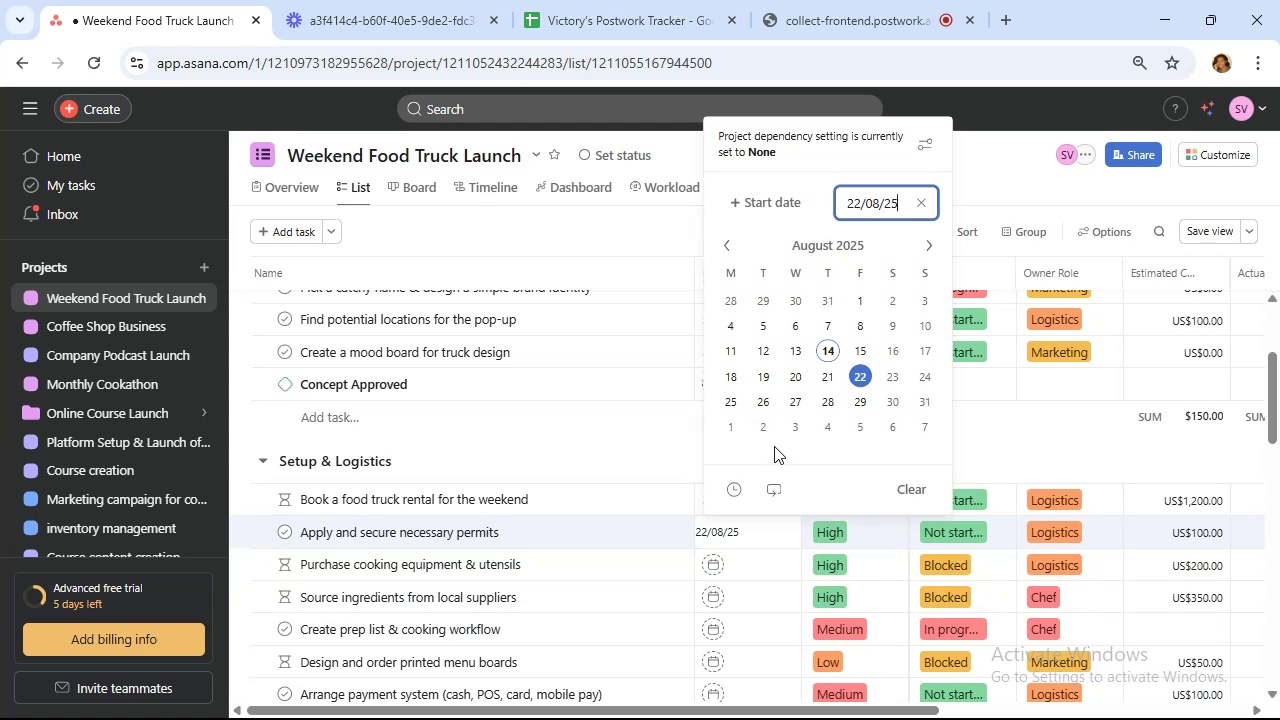 
wait(91.95)
 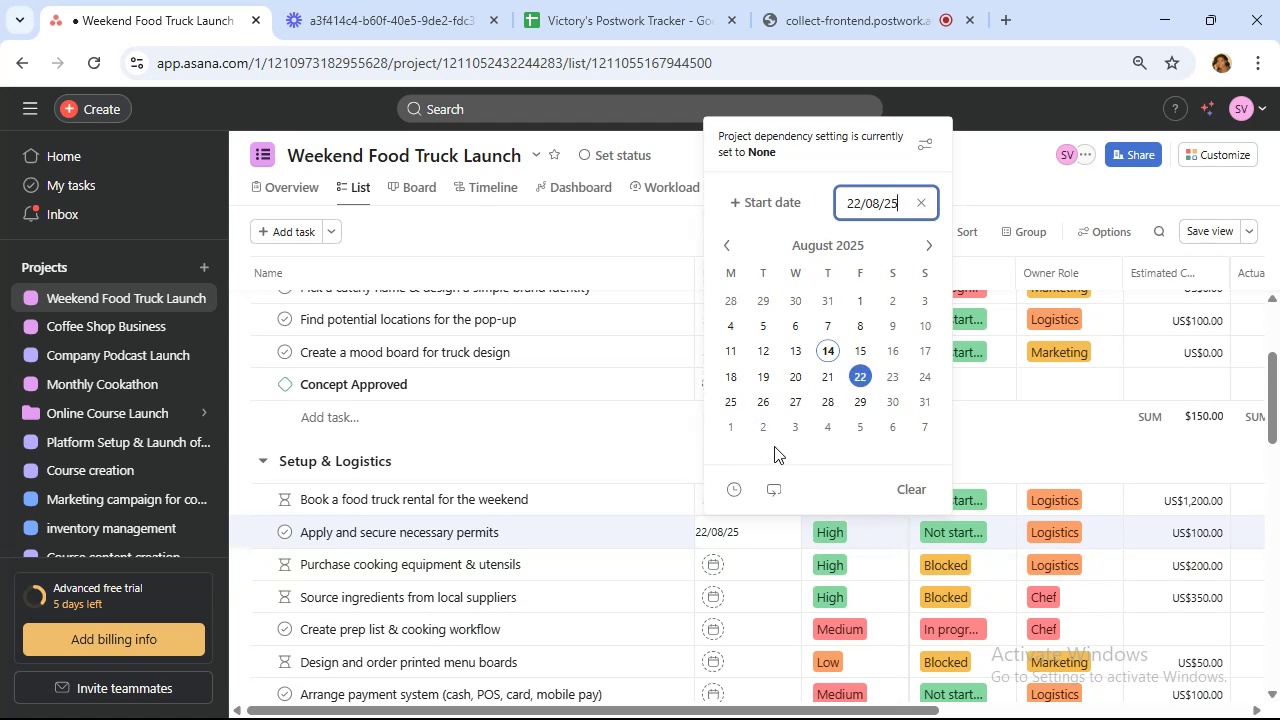 
left_click([742, 558])
 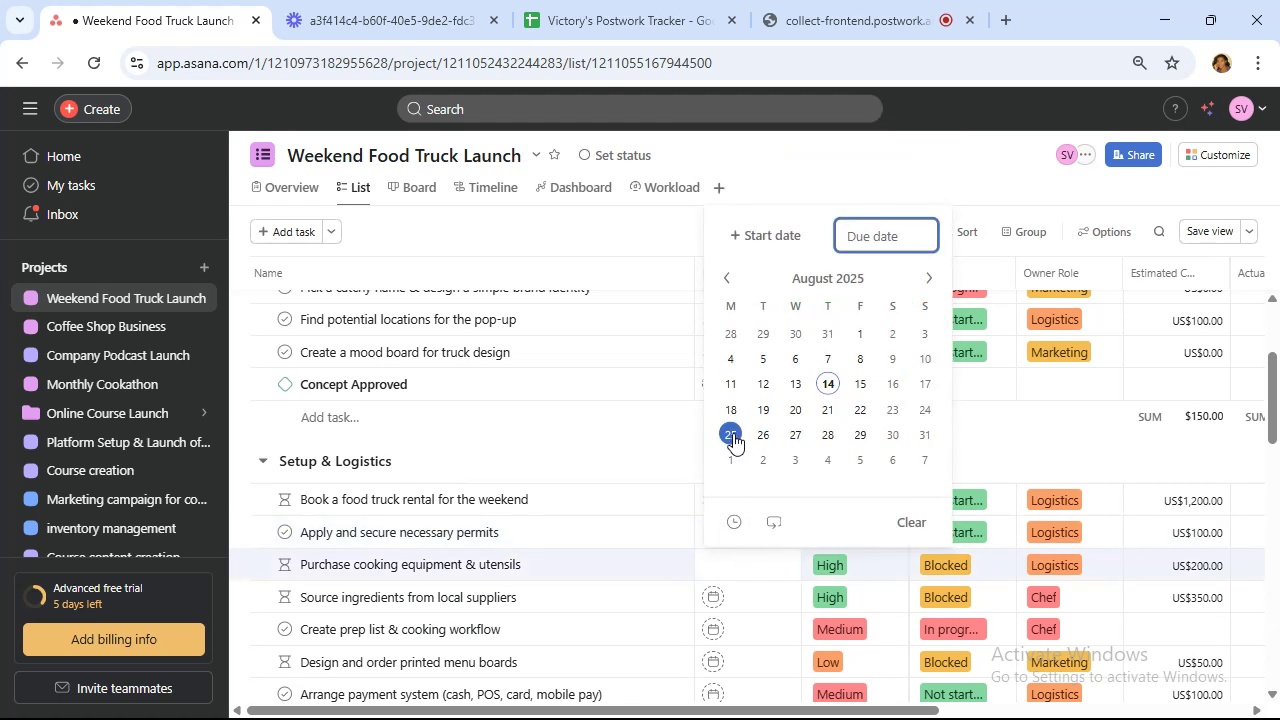 
left_click([733, 433])
 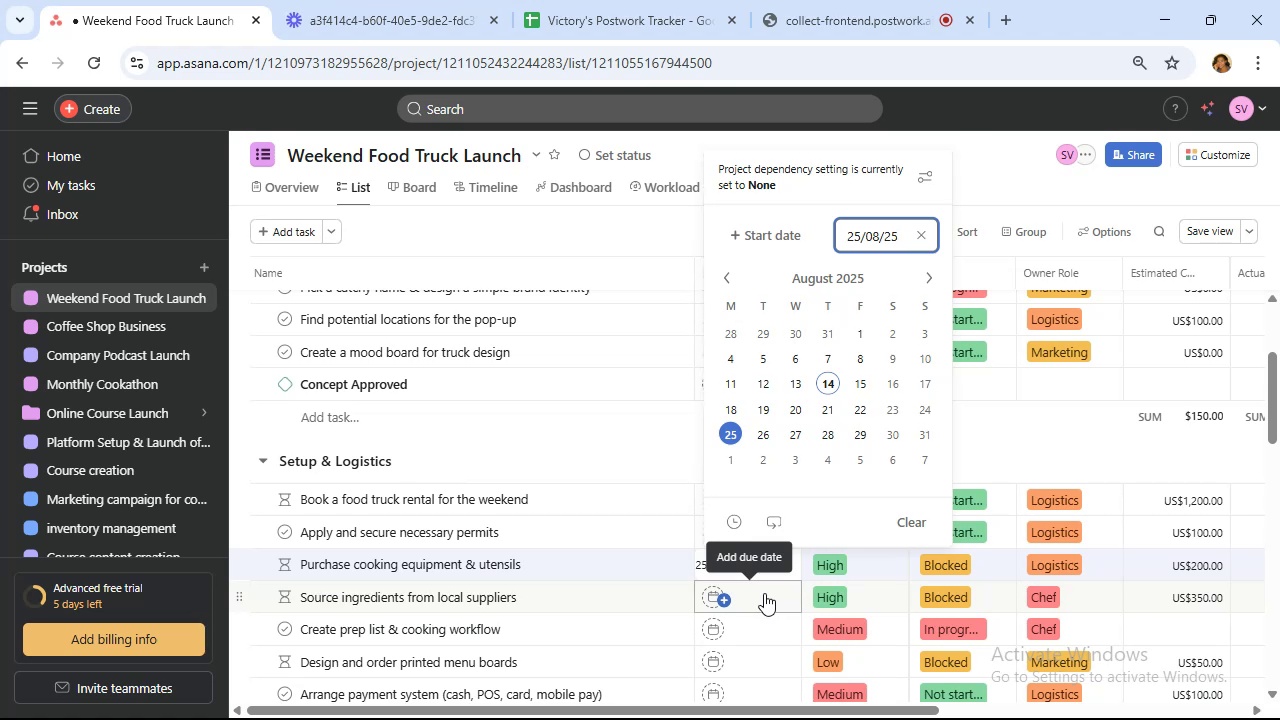 
wait(8.86)
 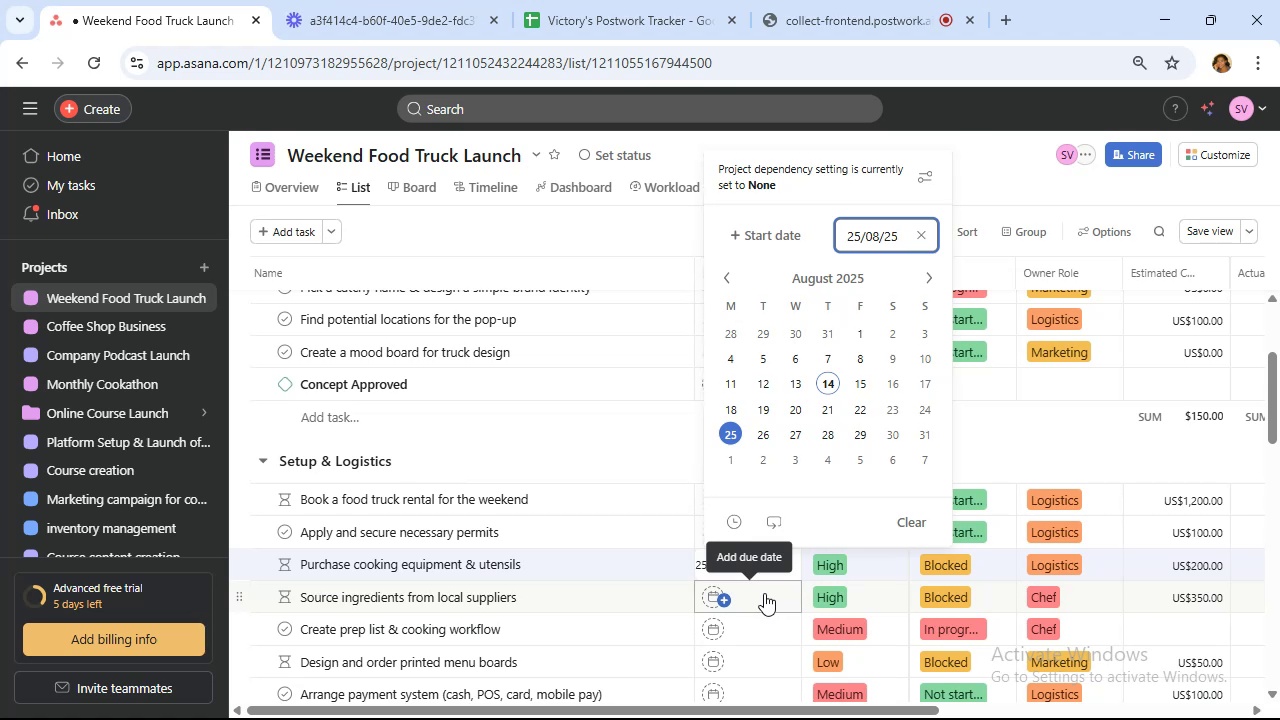 
left_click([765, 584])
 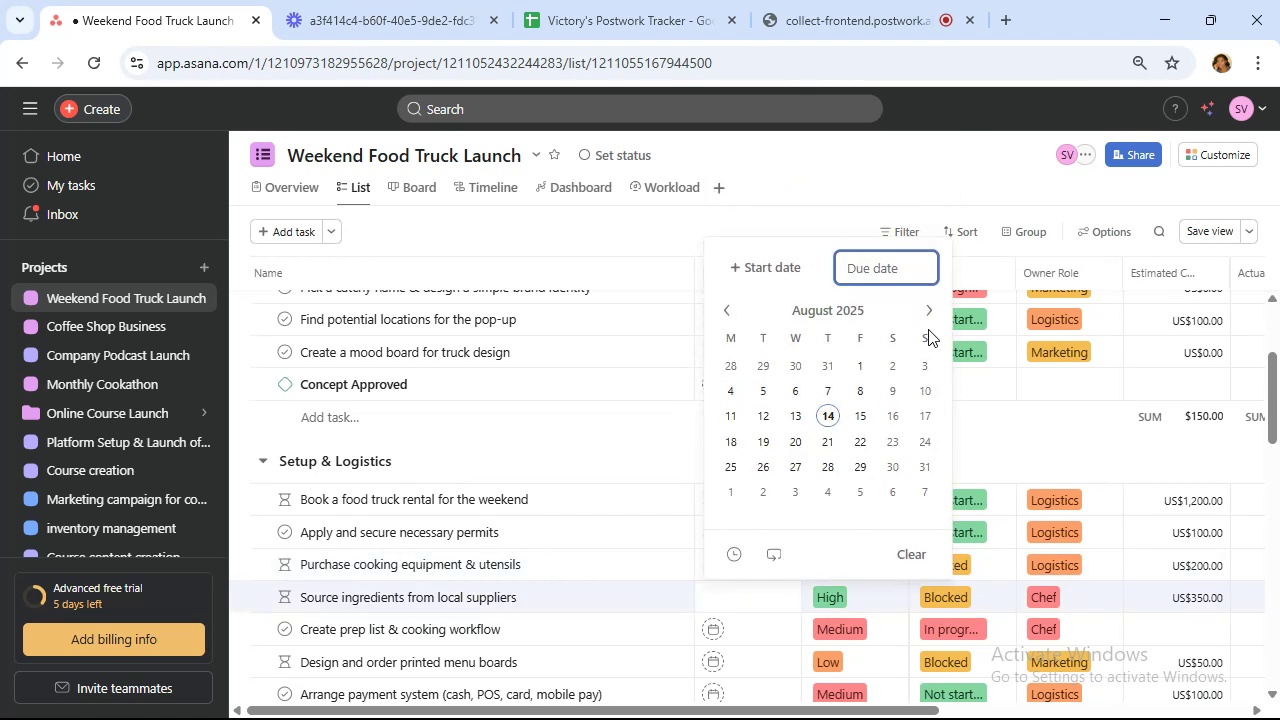 
left_click([925, 310])
 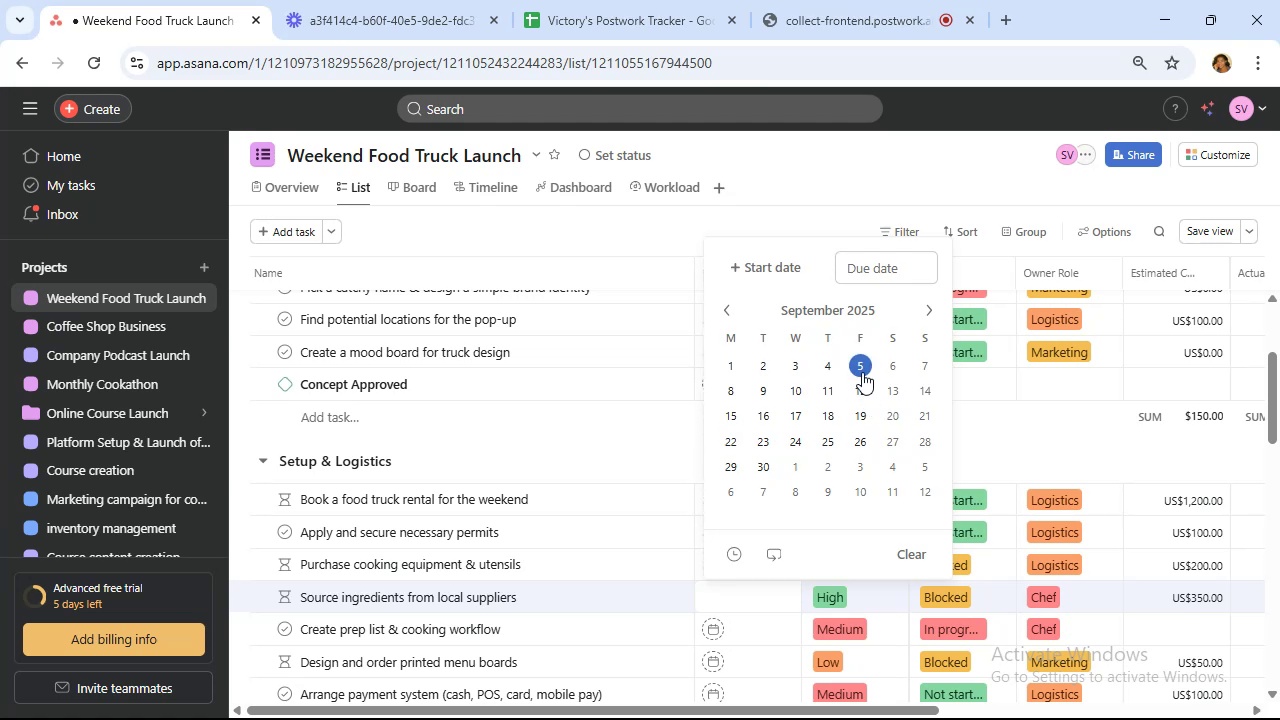 
left_click([862, 372])
 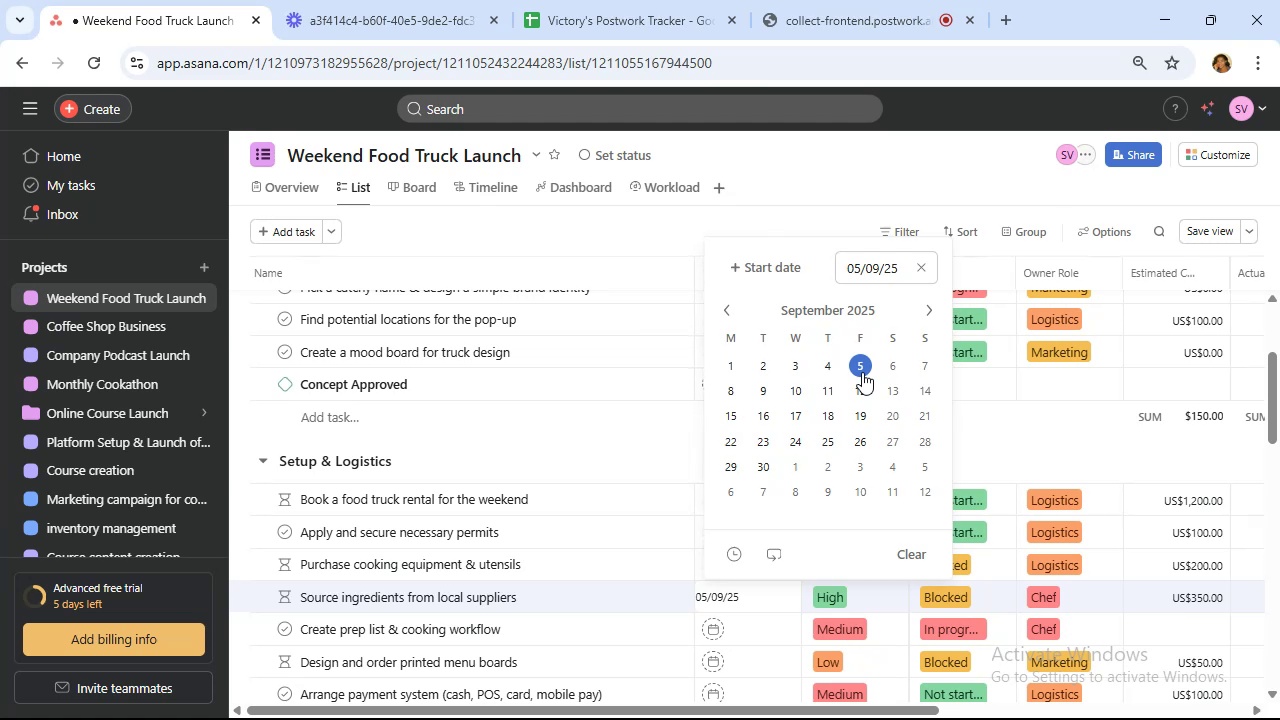 
wait(18.26)
 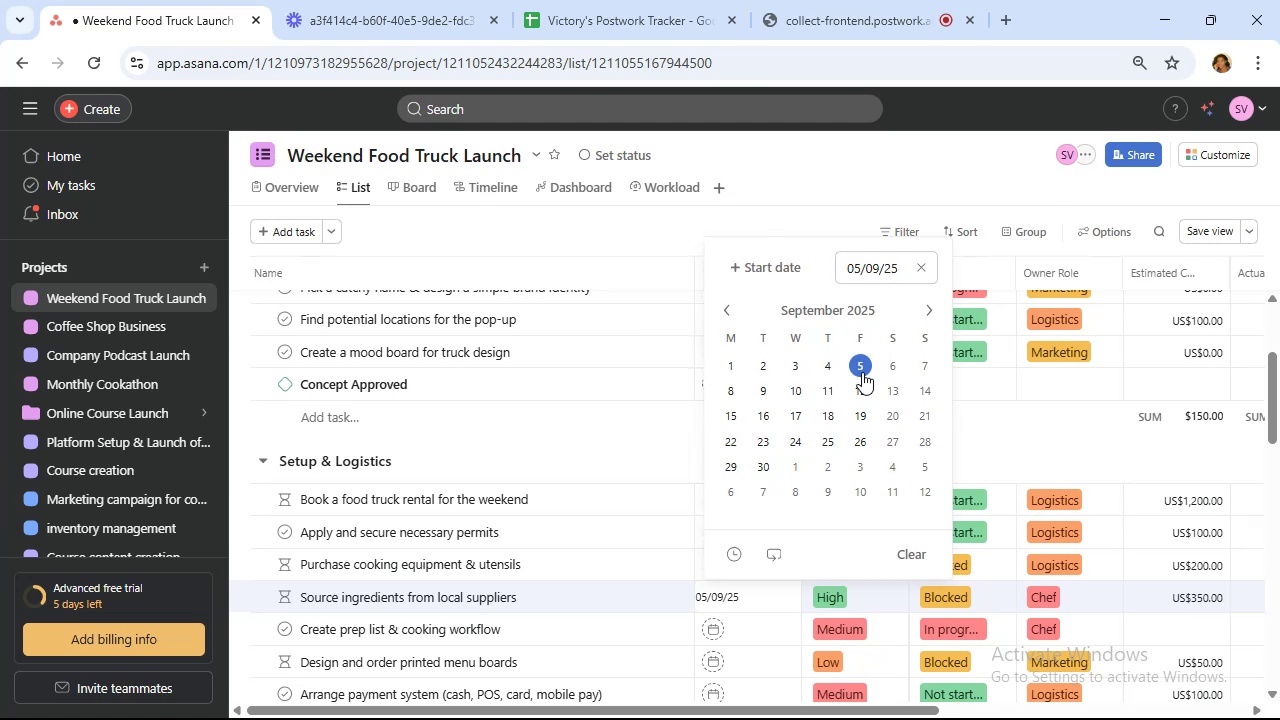 
scroll: coordinate [619, 603], scroll_direction: down, amount: 1.0
 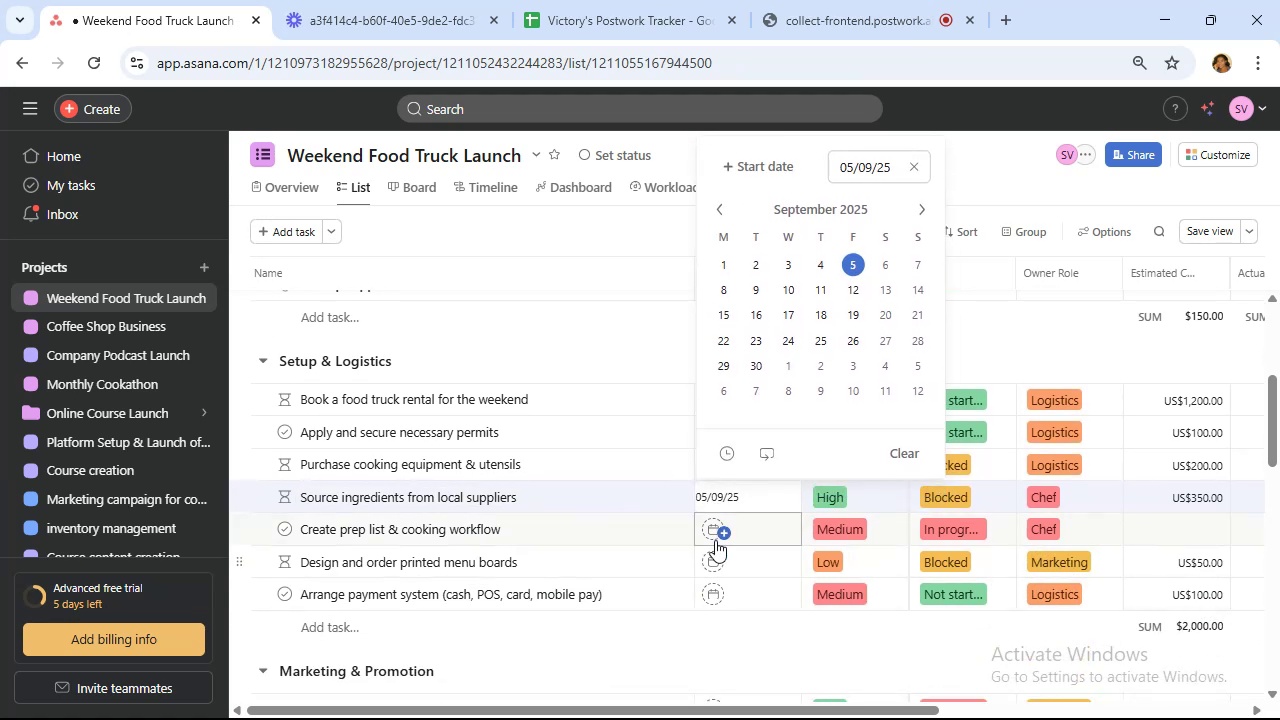 
mouse_move([772, 503])
 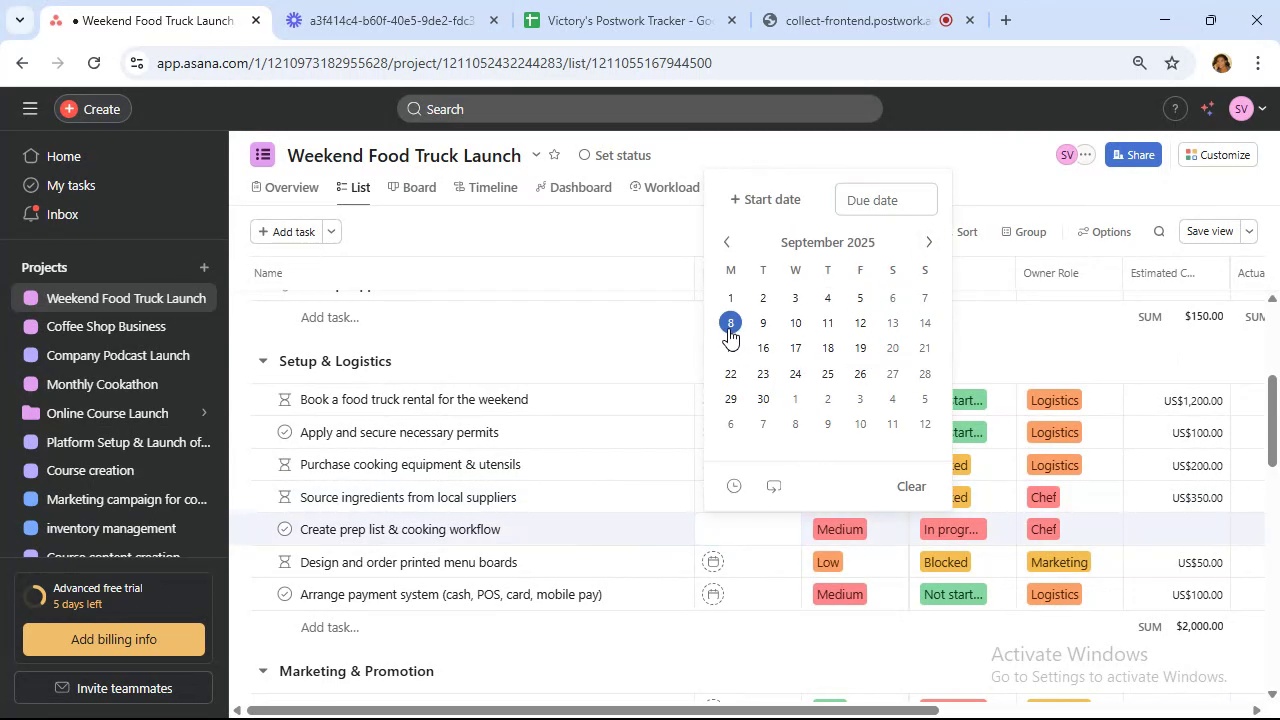 
wait(7.68)
 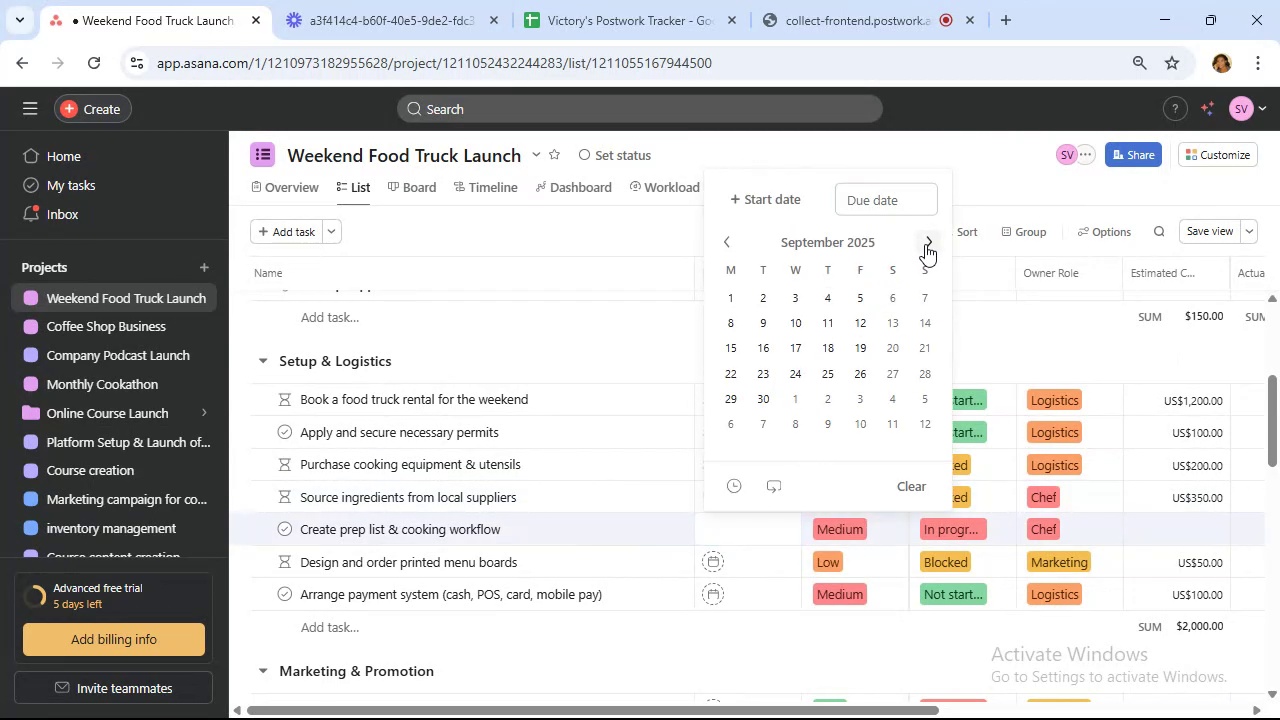 
left_click([732, 326])
 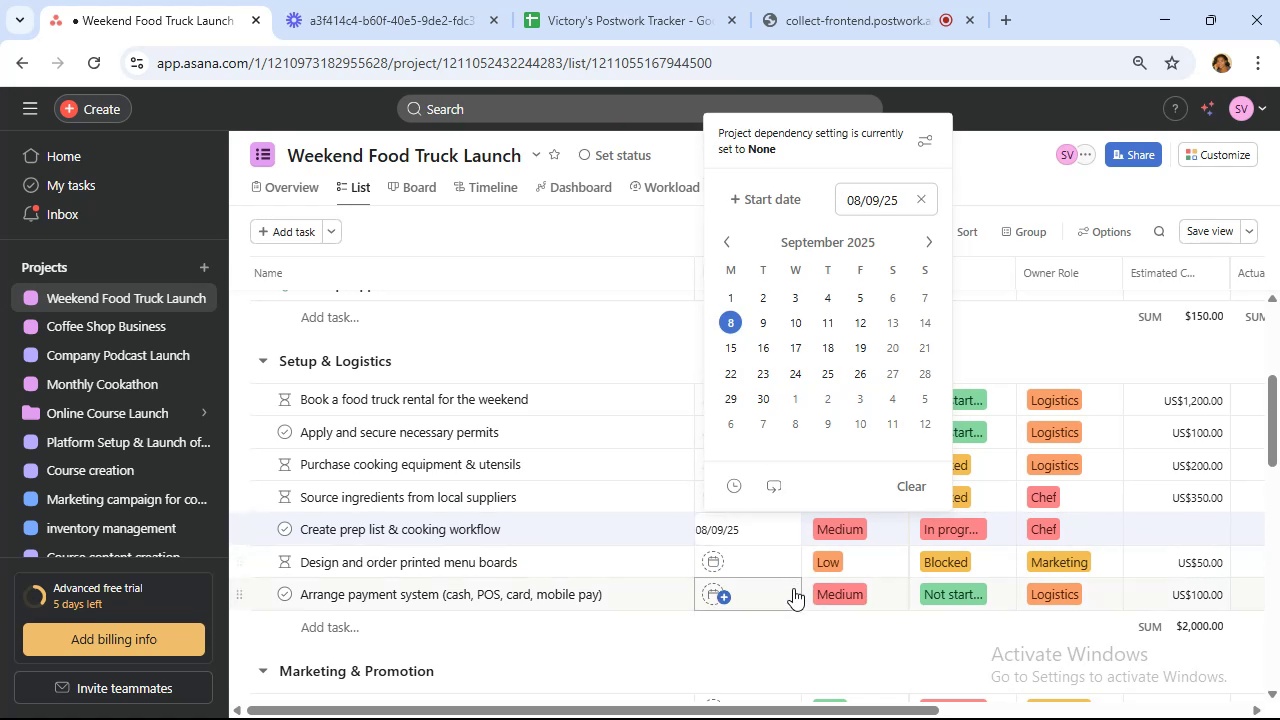 
left_click([763, 598])
 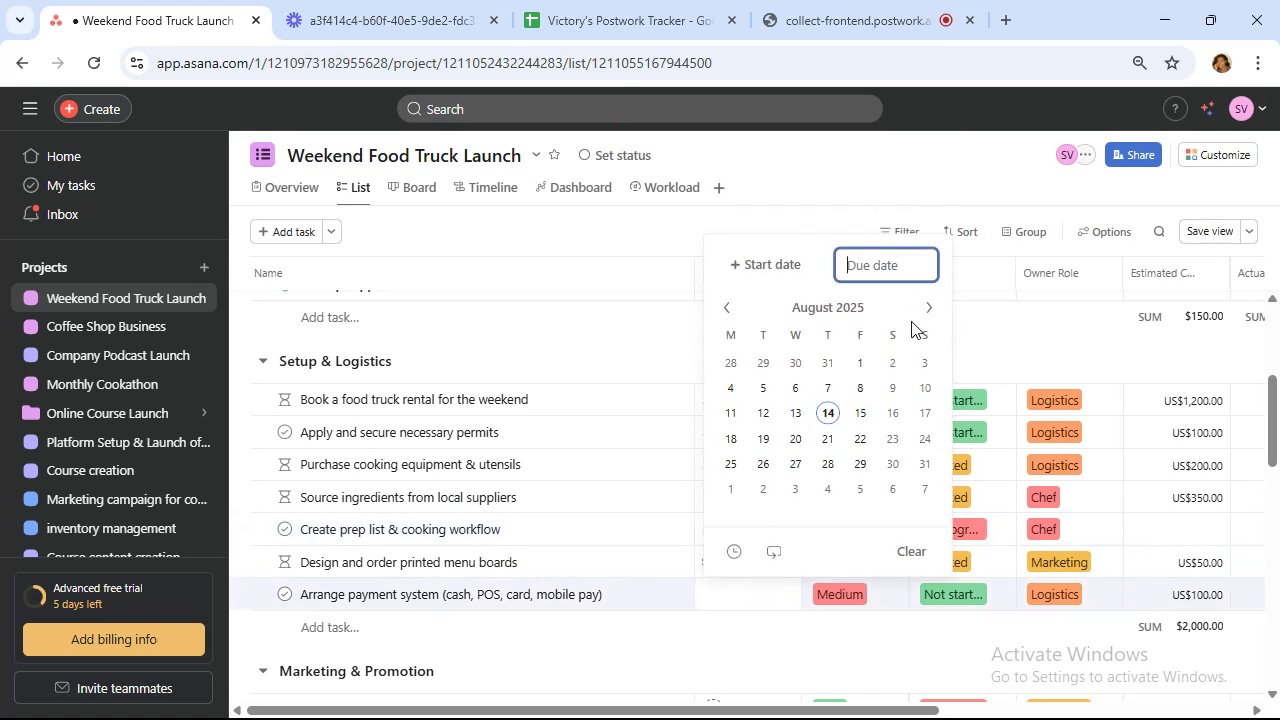 
left_click([920, 305])
 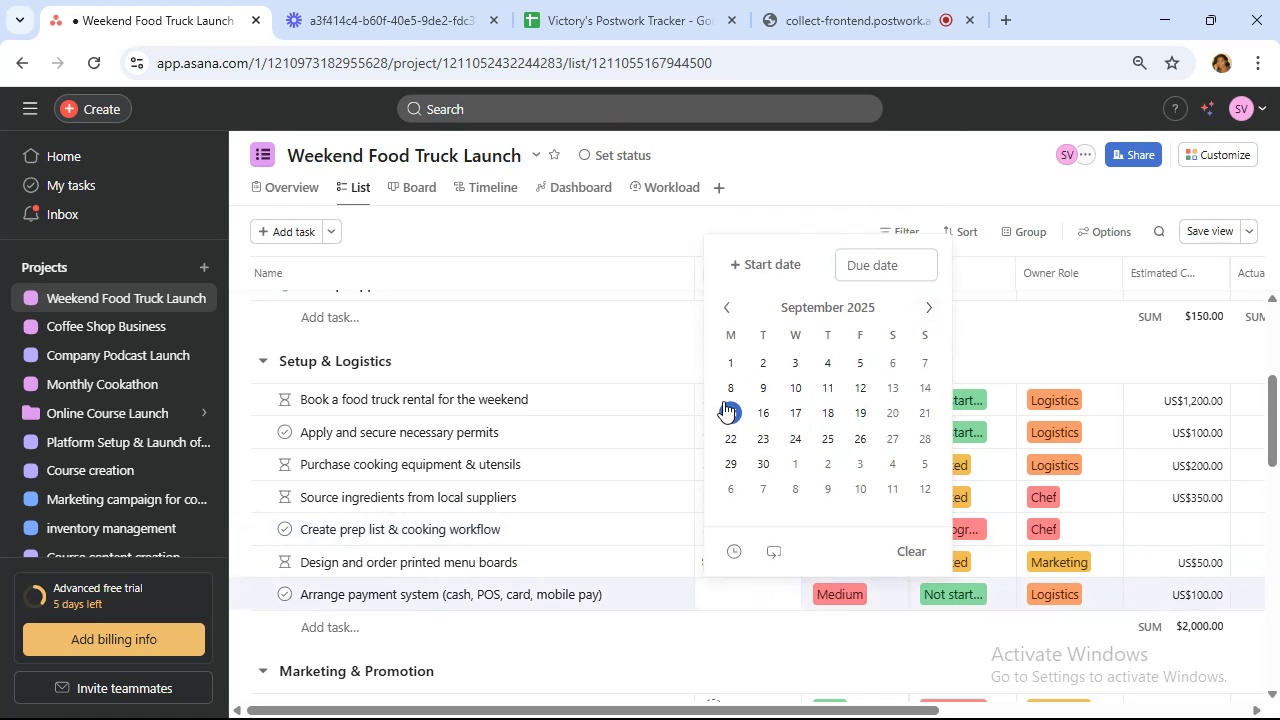 
left_click([728, 387])
 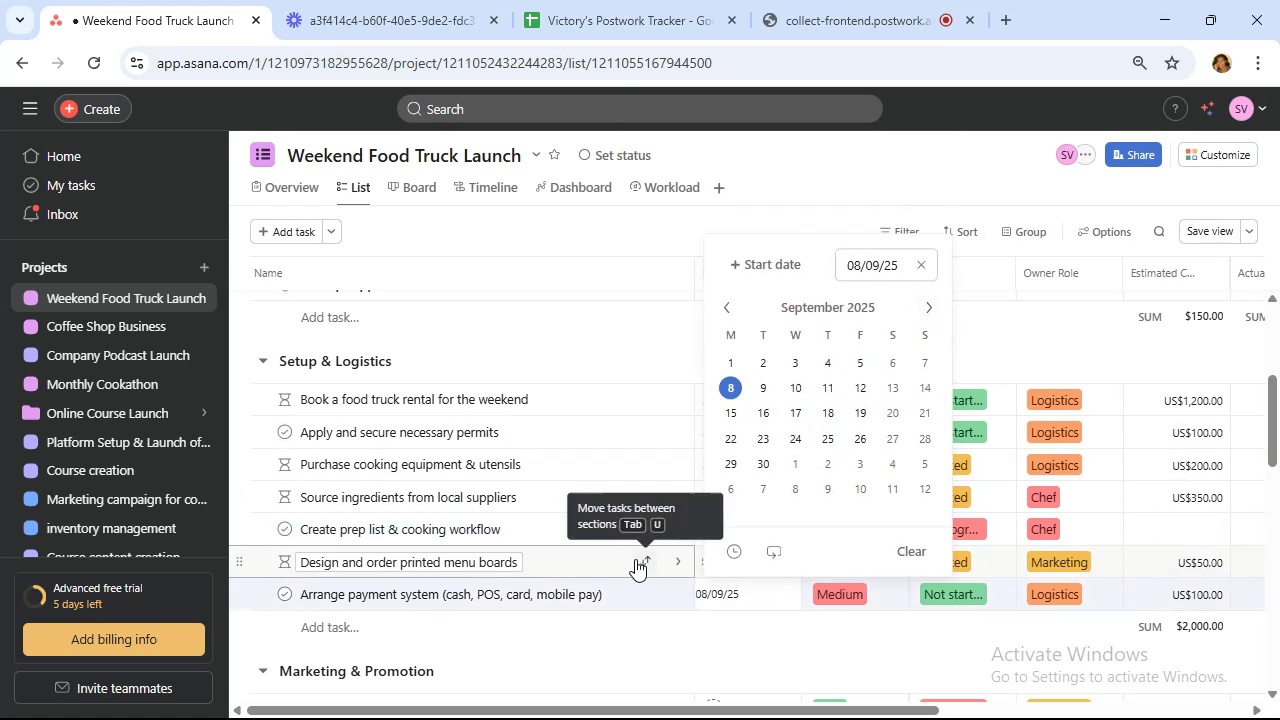 
left_click([621, 525])
 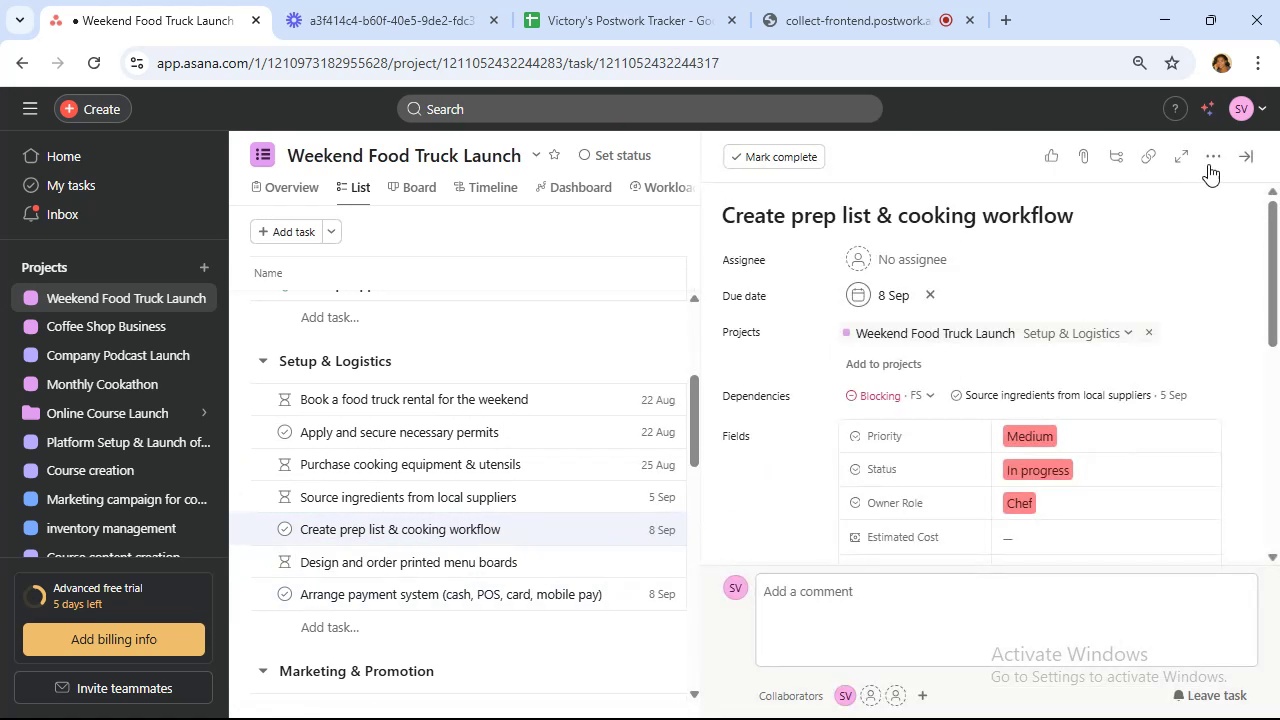 
left_click([1241, 153])
 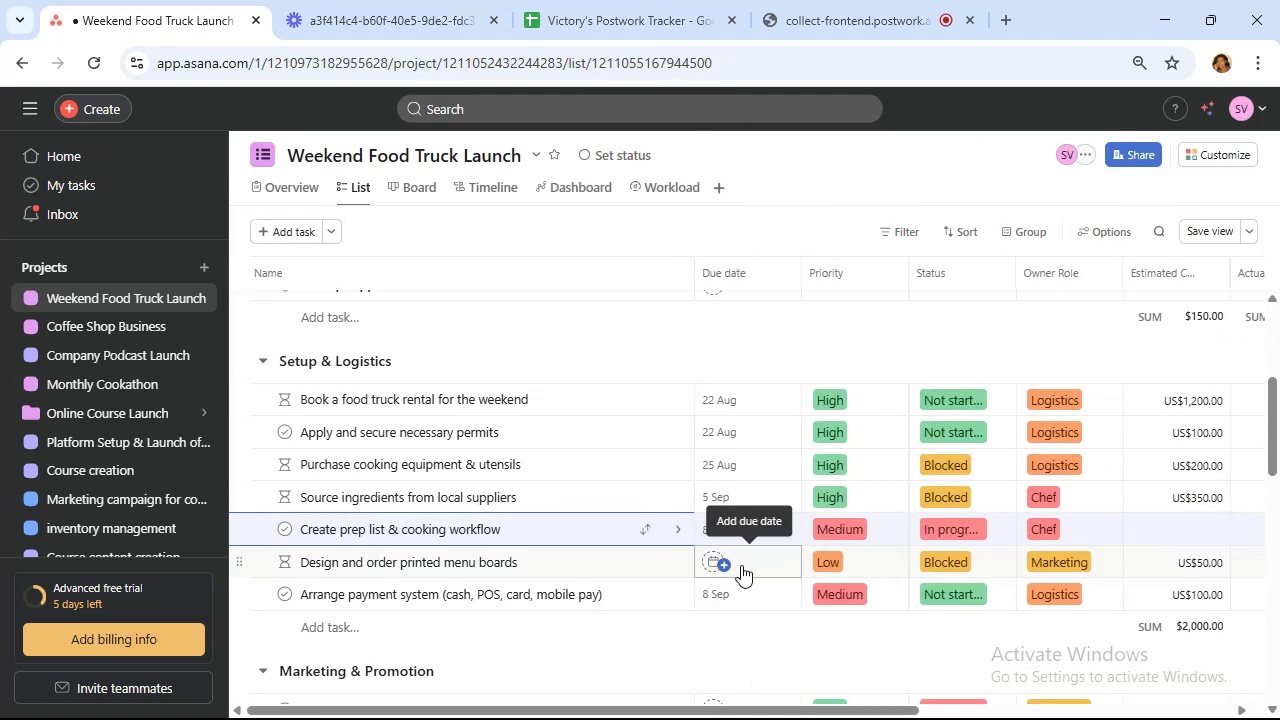 
left_click([756, 561])
 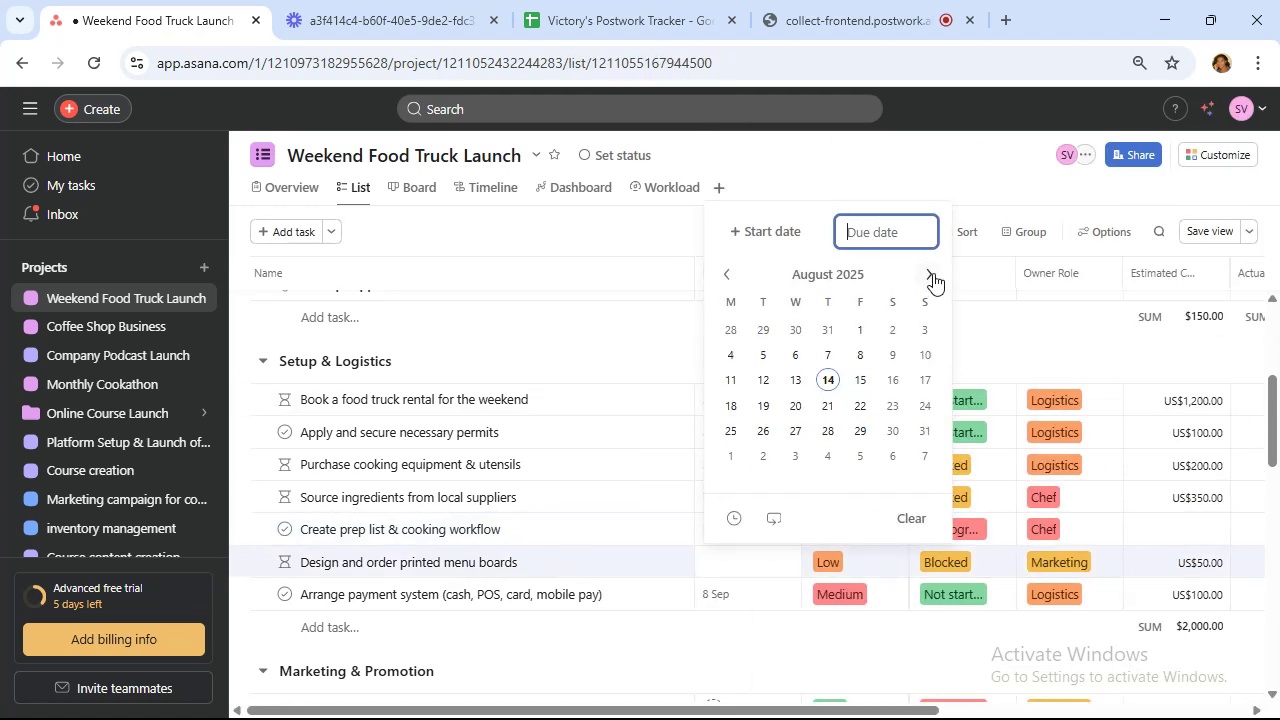 
left_click([935, 267])
 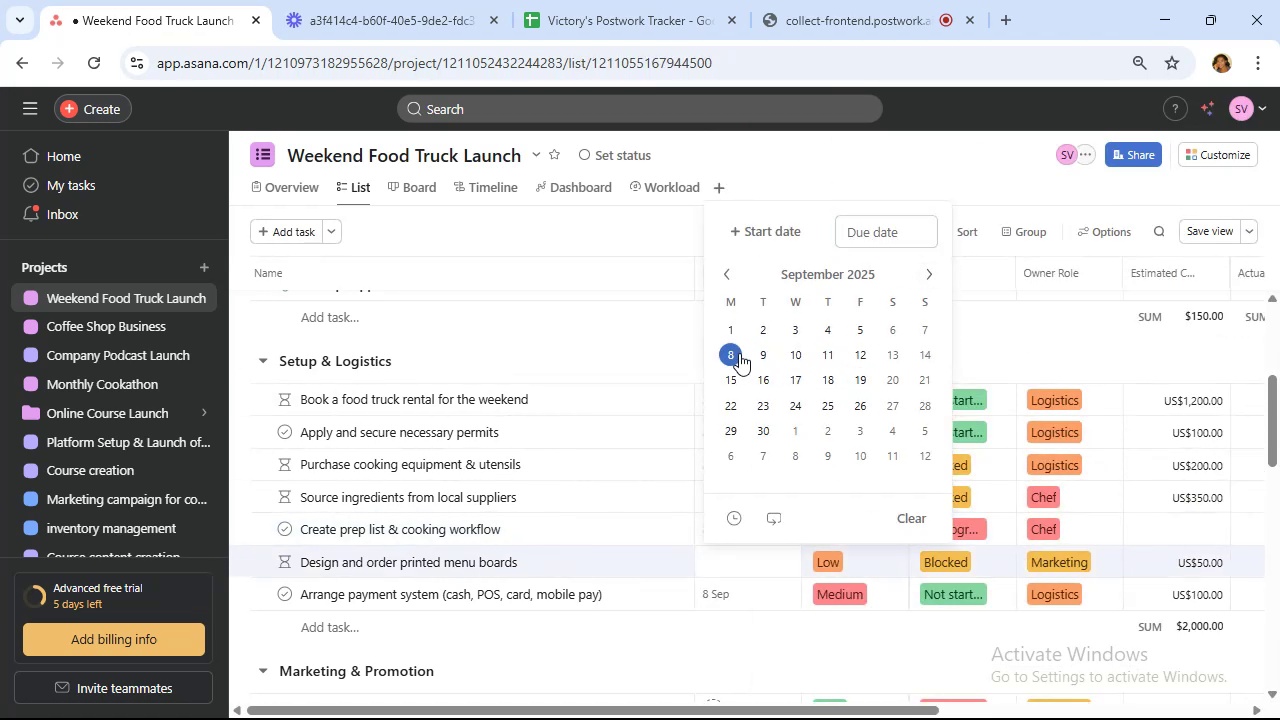 
left_click([857, 330])
 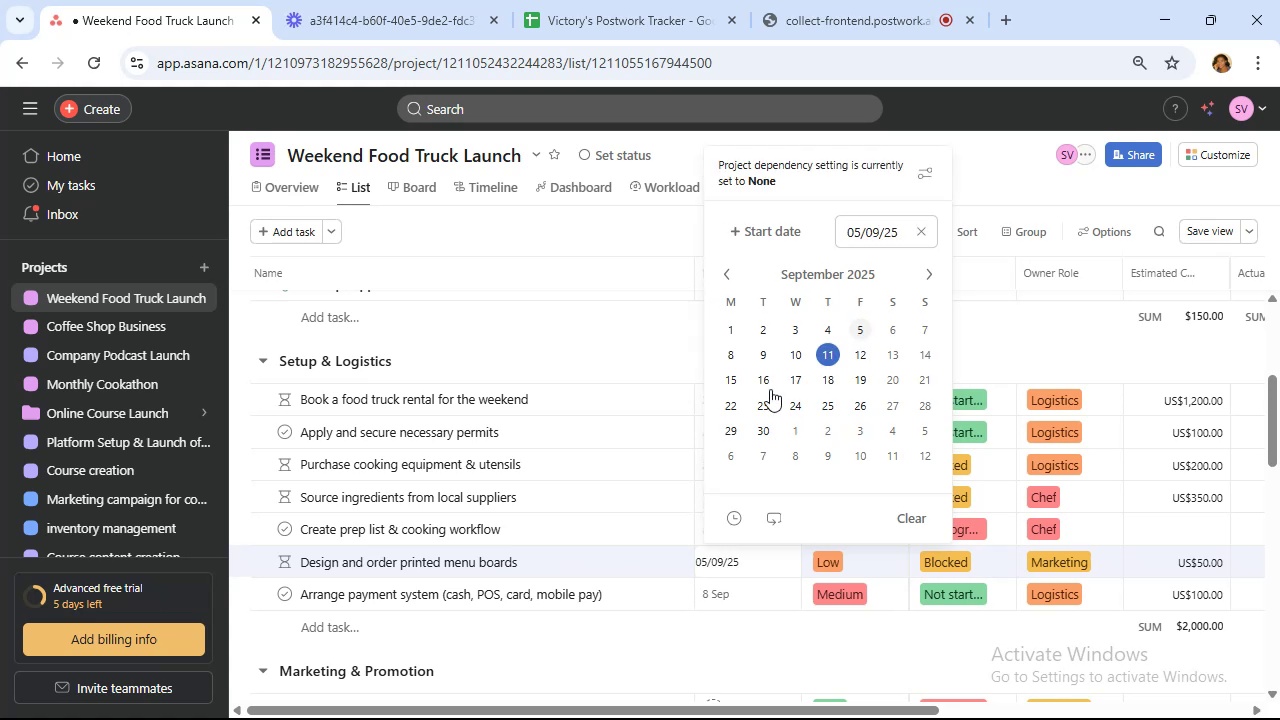 
mouse_move([598, 451])
 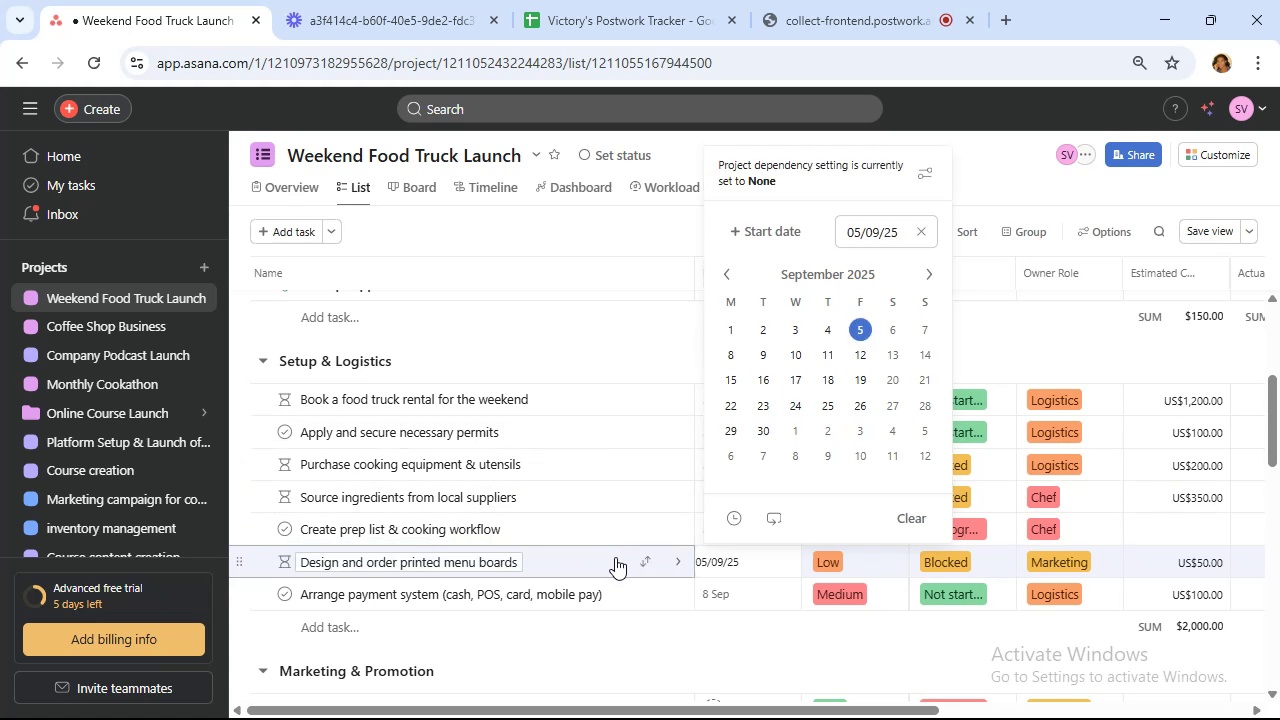 
left_click([615, 557])
 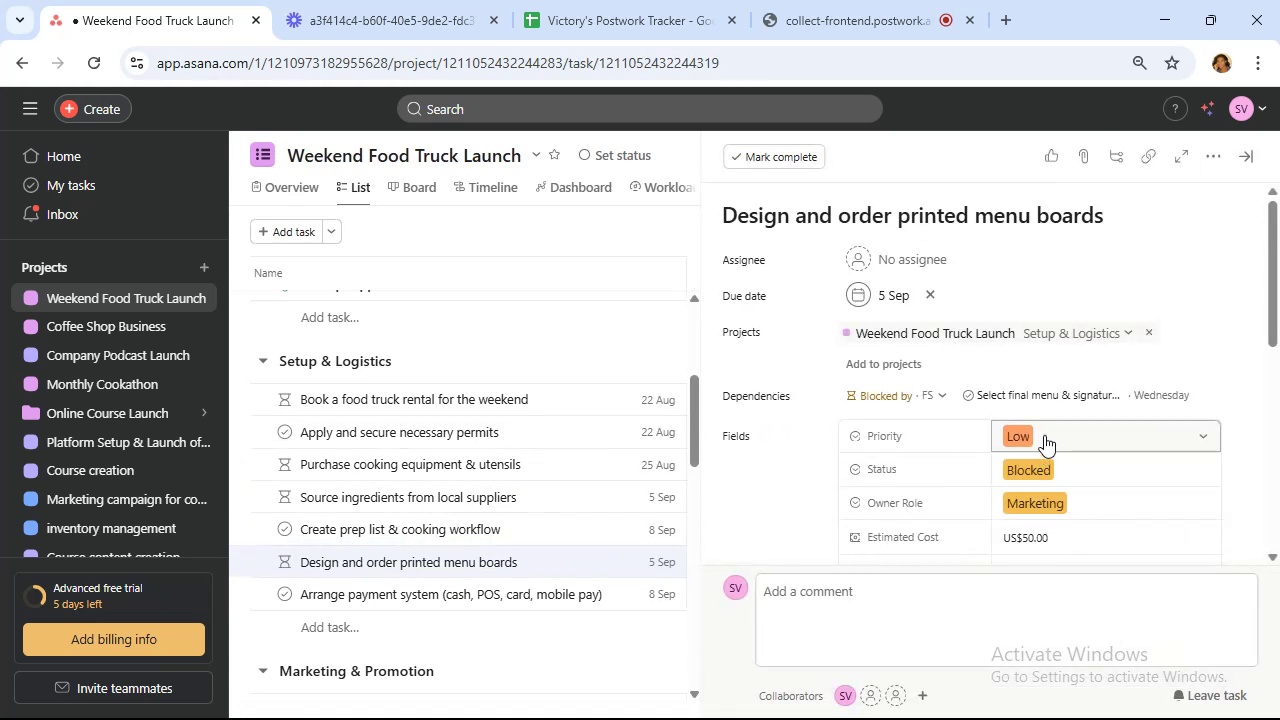 
left_click([1040, 397])
 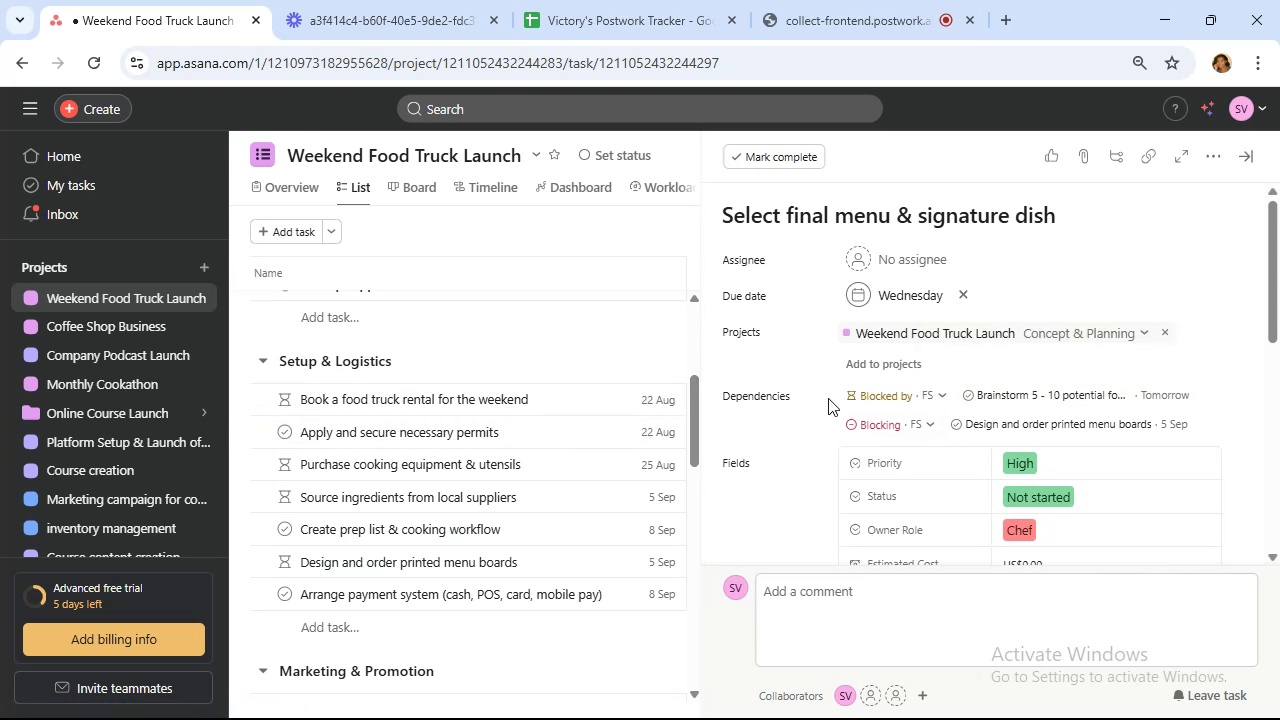 
scroll: coordinate [564, 494], scroll_direction: down, amount: 2.0
 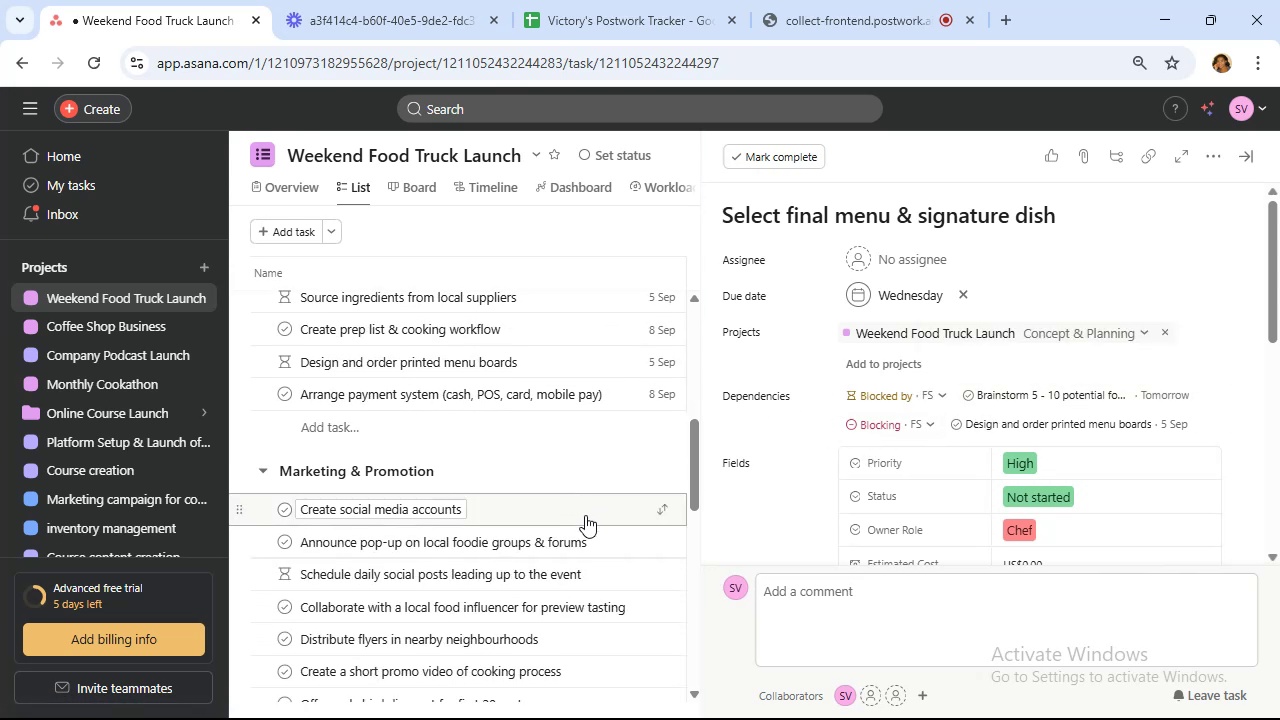 
left_click([585, 515])
 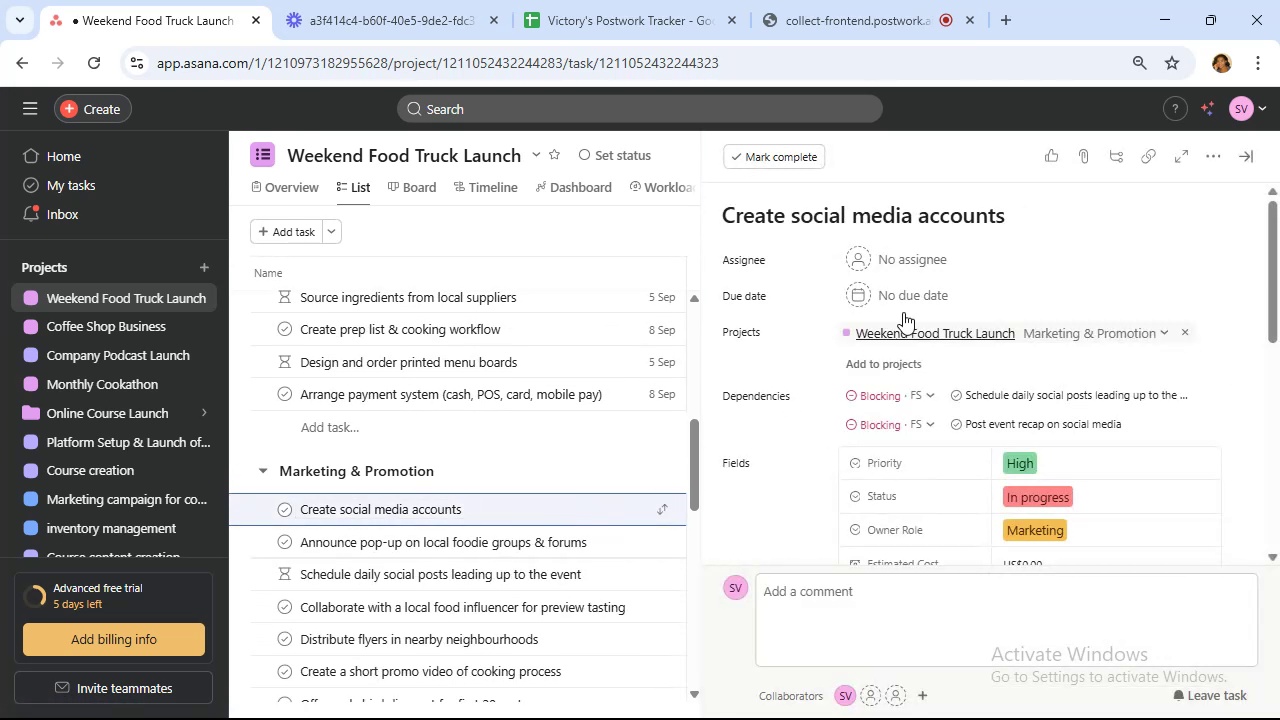 
wait(5.57)
 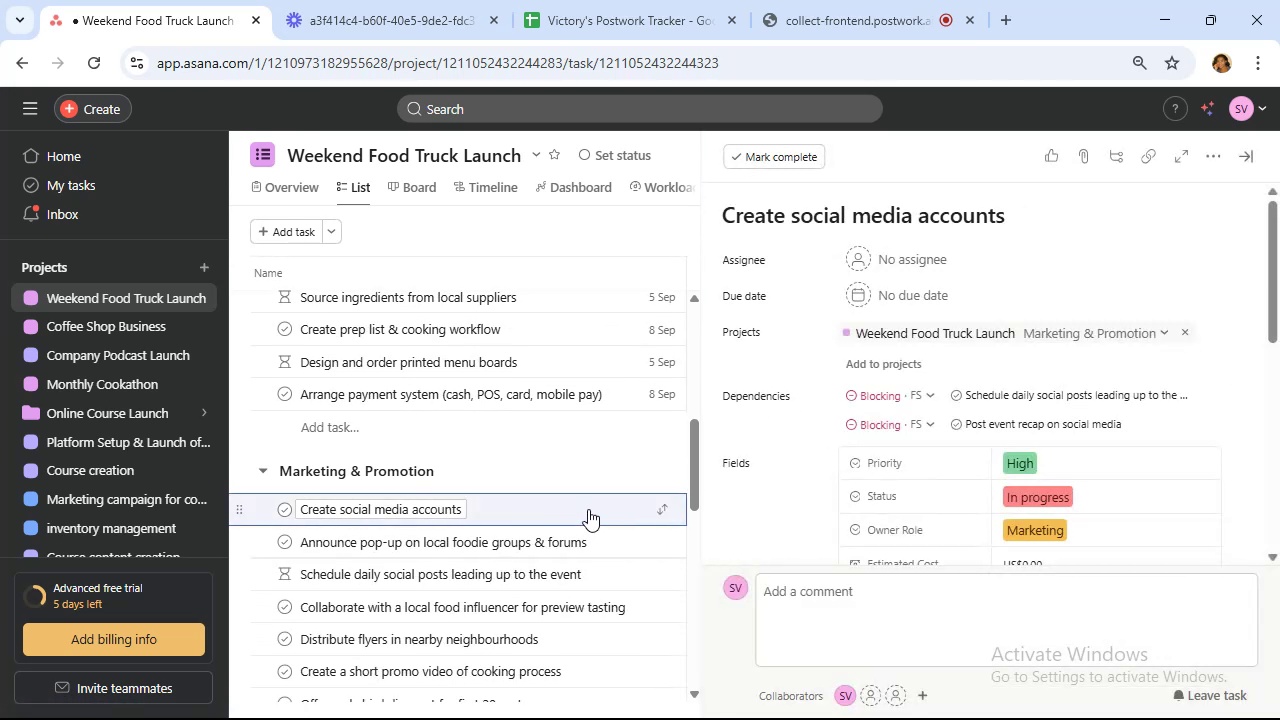 
left_click([1241, 159])
 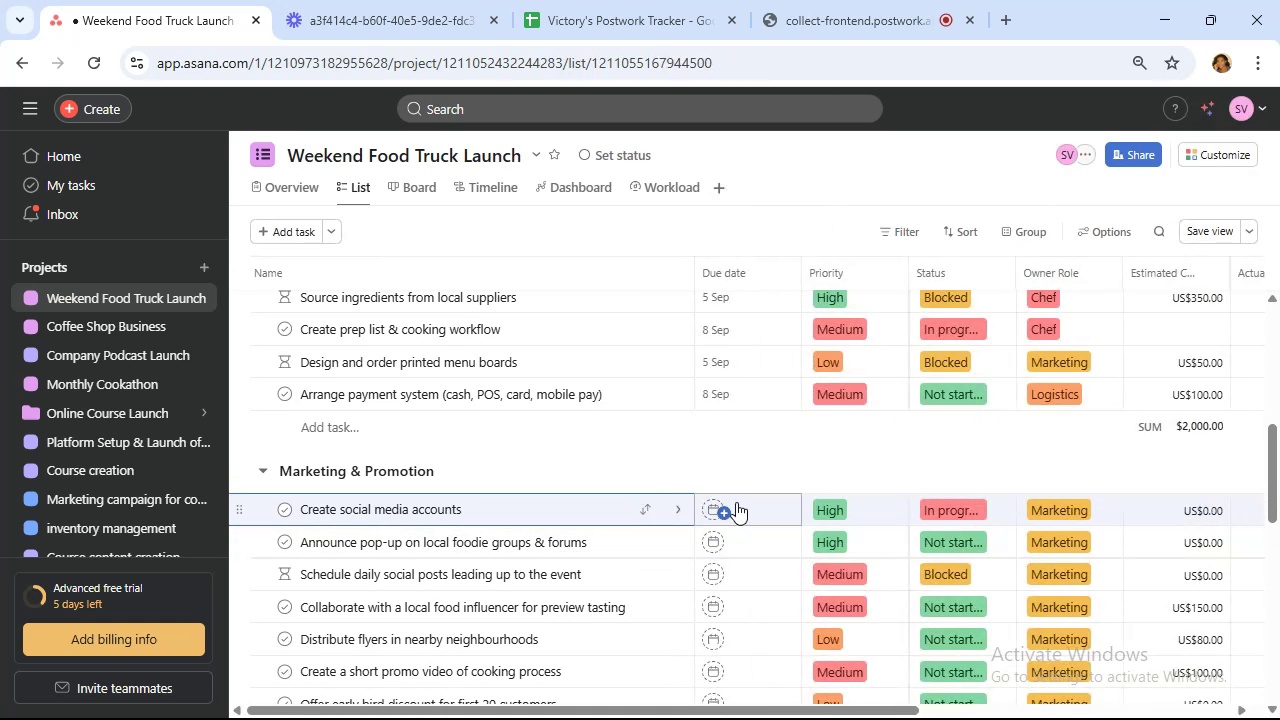 
left_click([737, 502])
 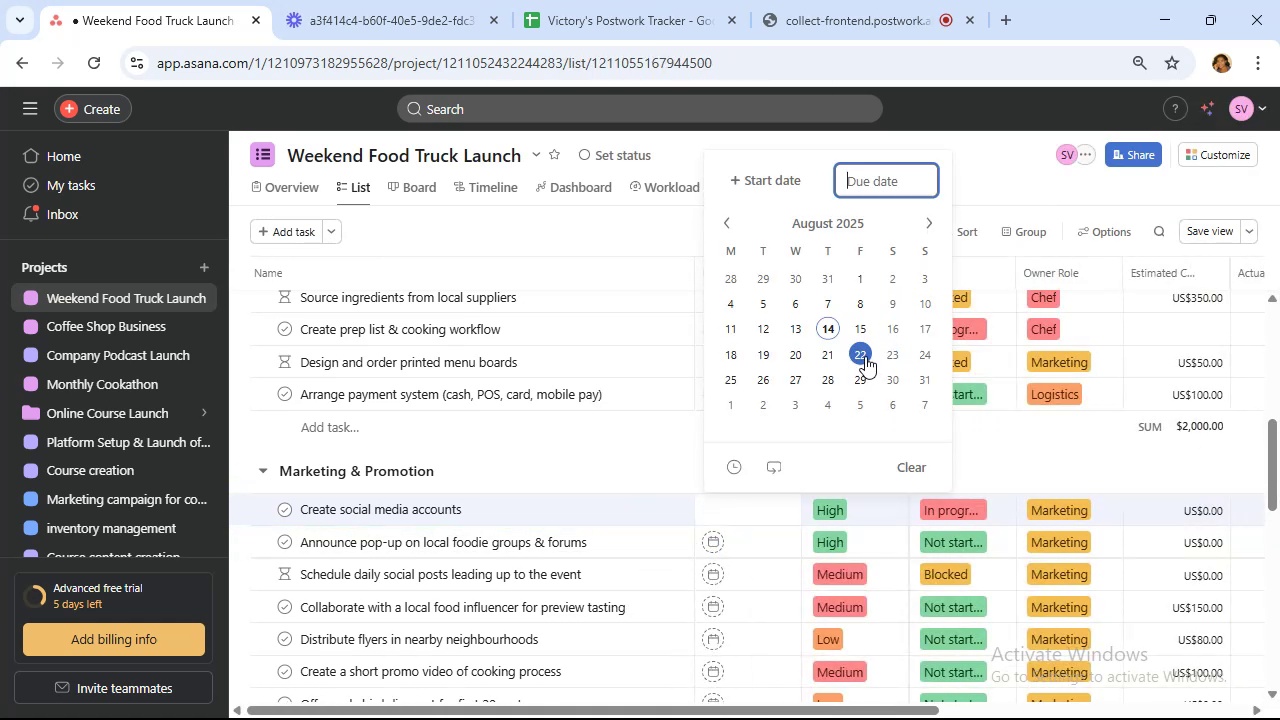 
wait(8.5)
 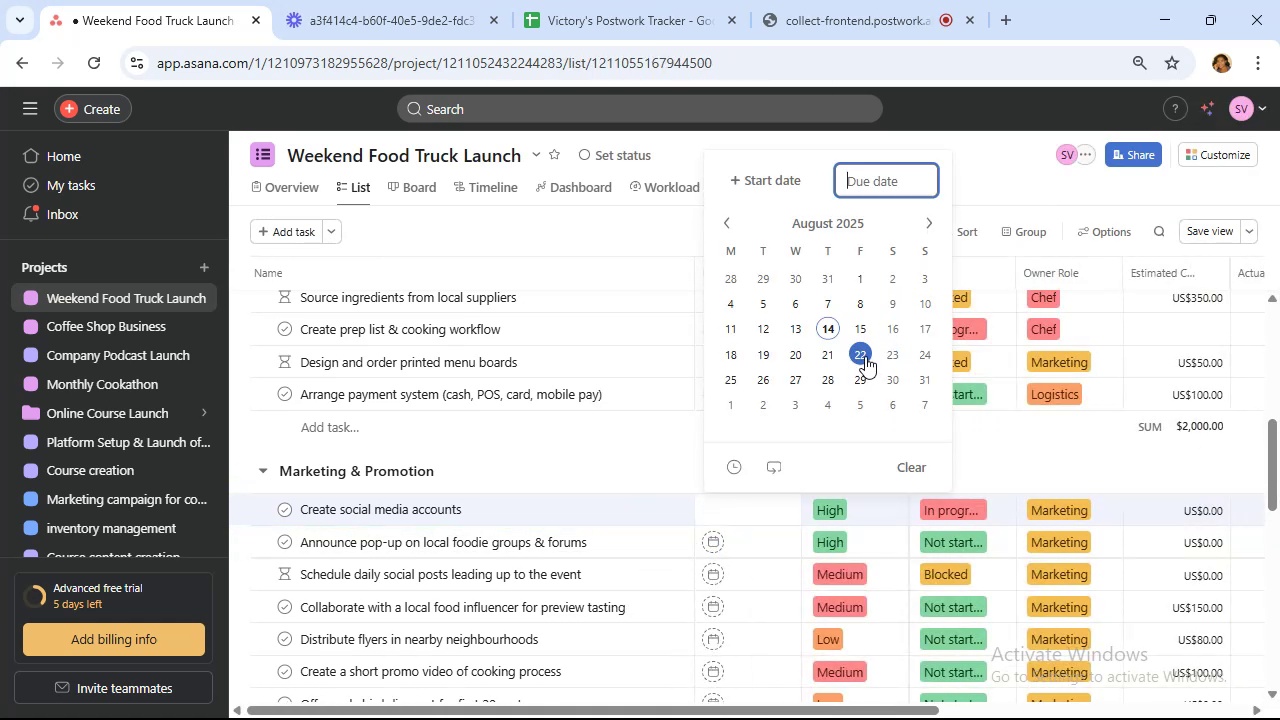 
left_click([860, 353])
 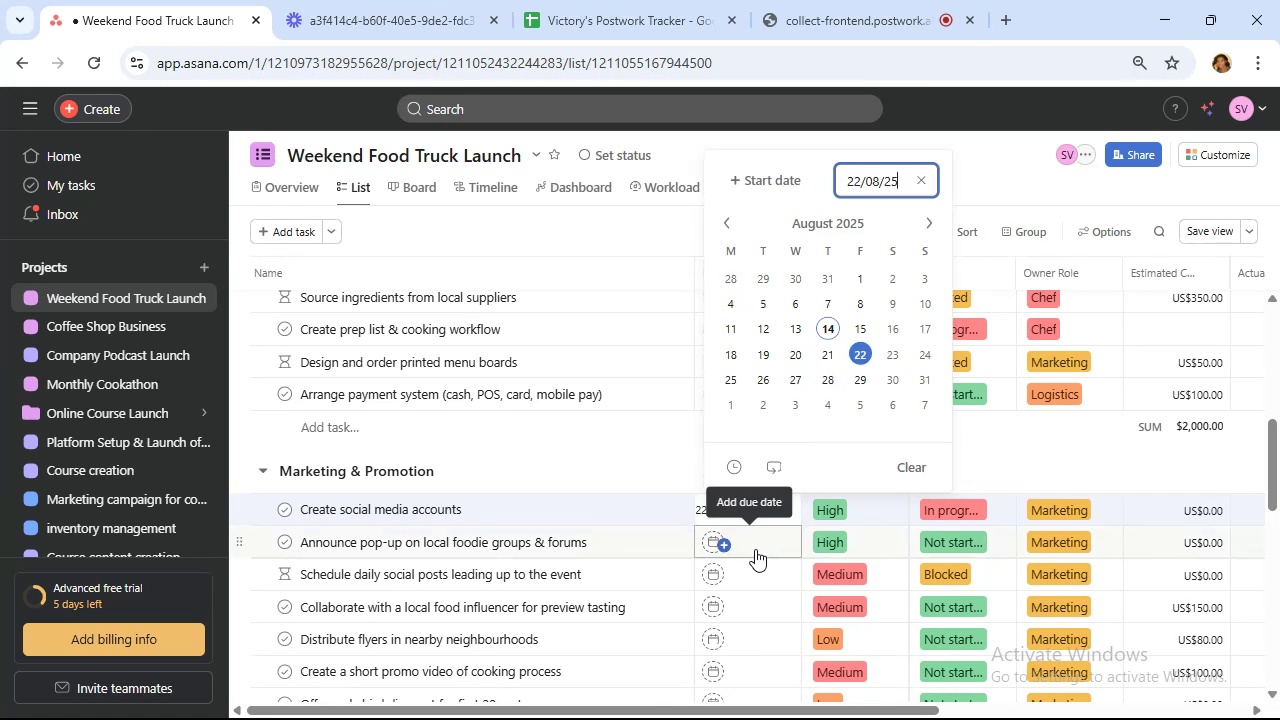 
wait(5.8)
 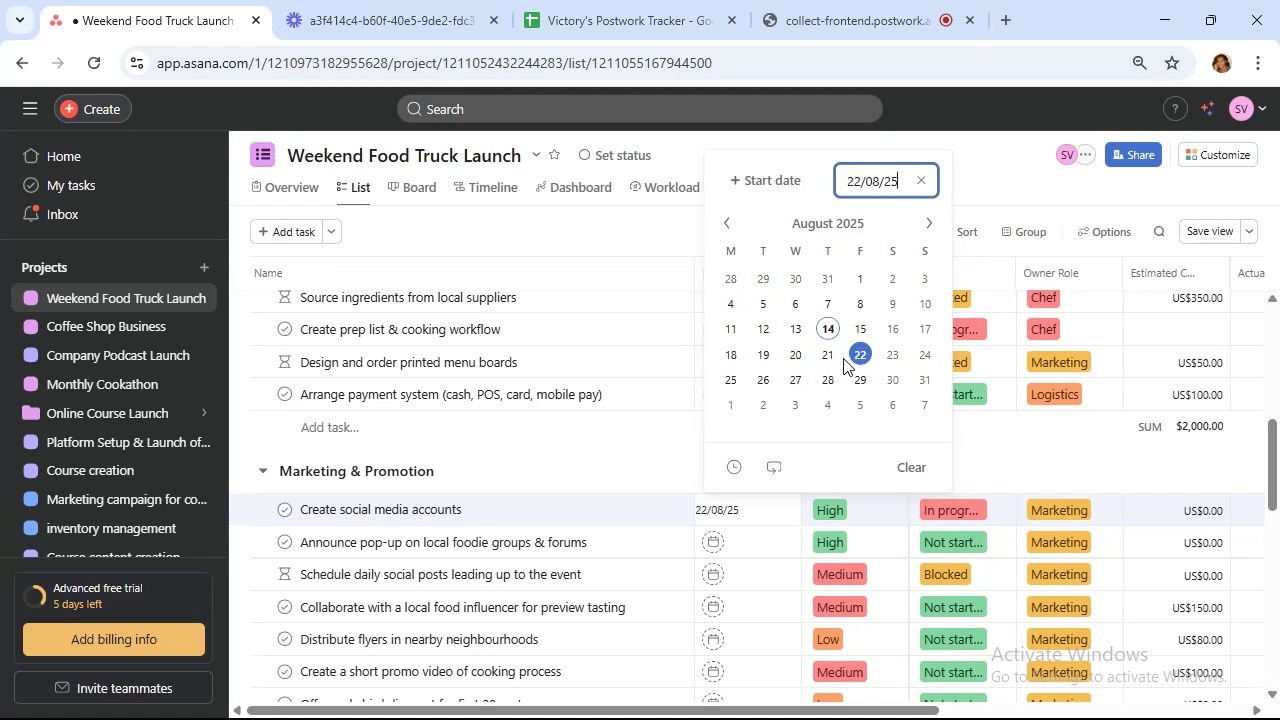 
left_click([755, 548])
 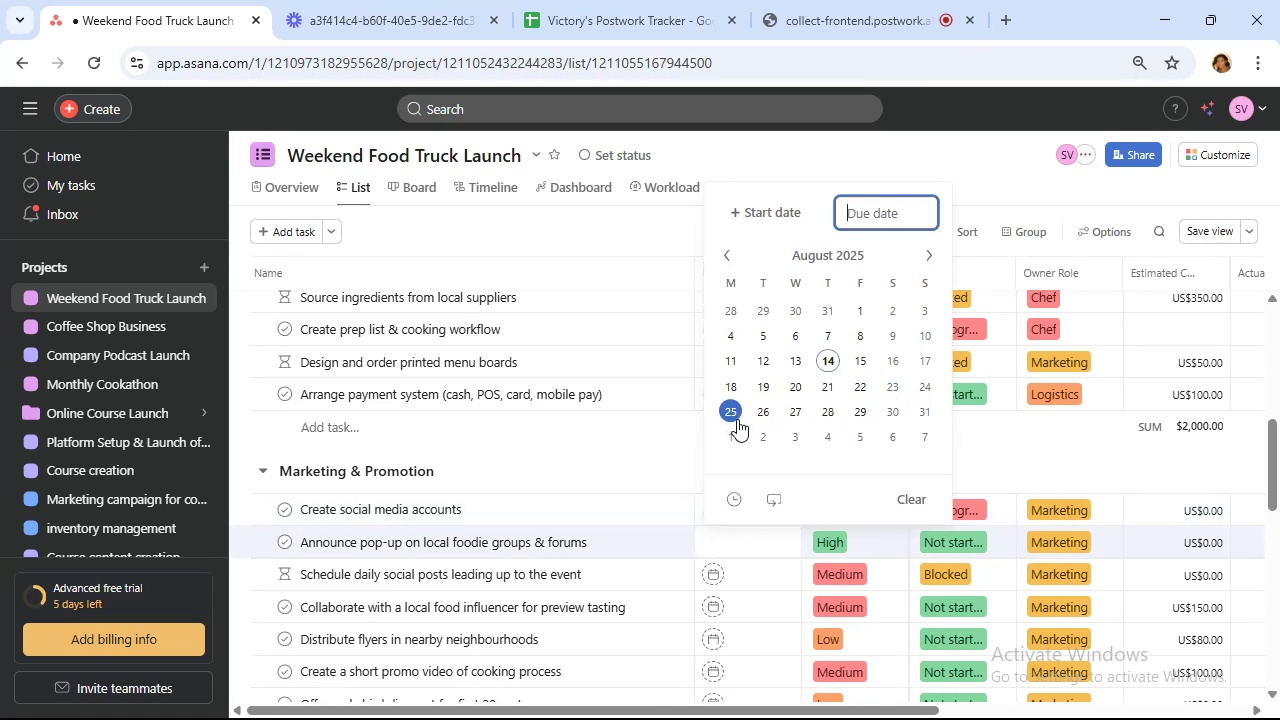 
left_click([737, 419])
 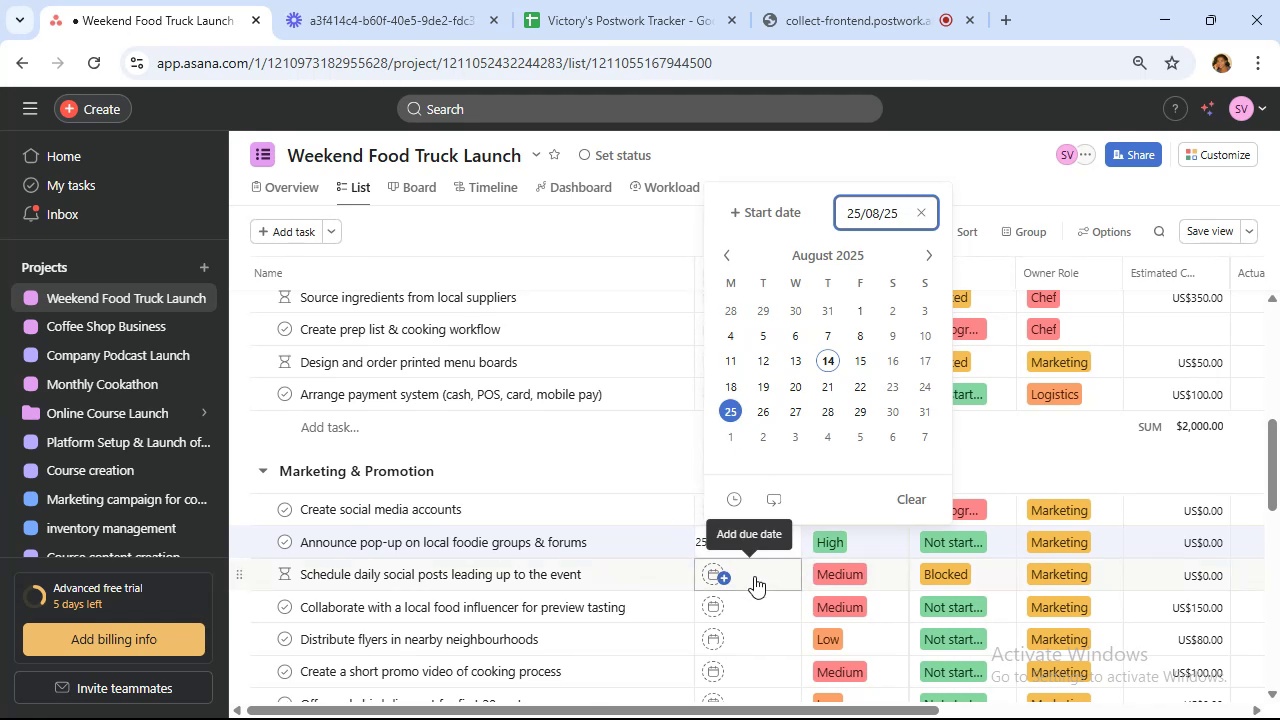 
wait(8.68)
 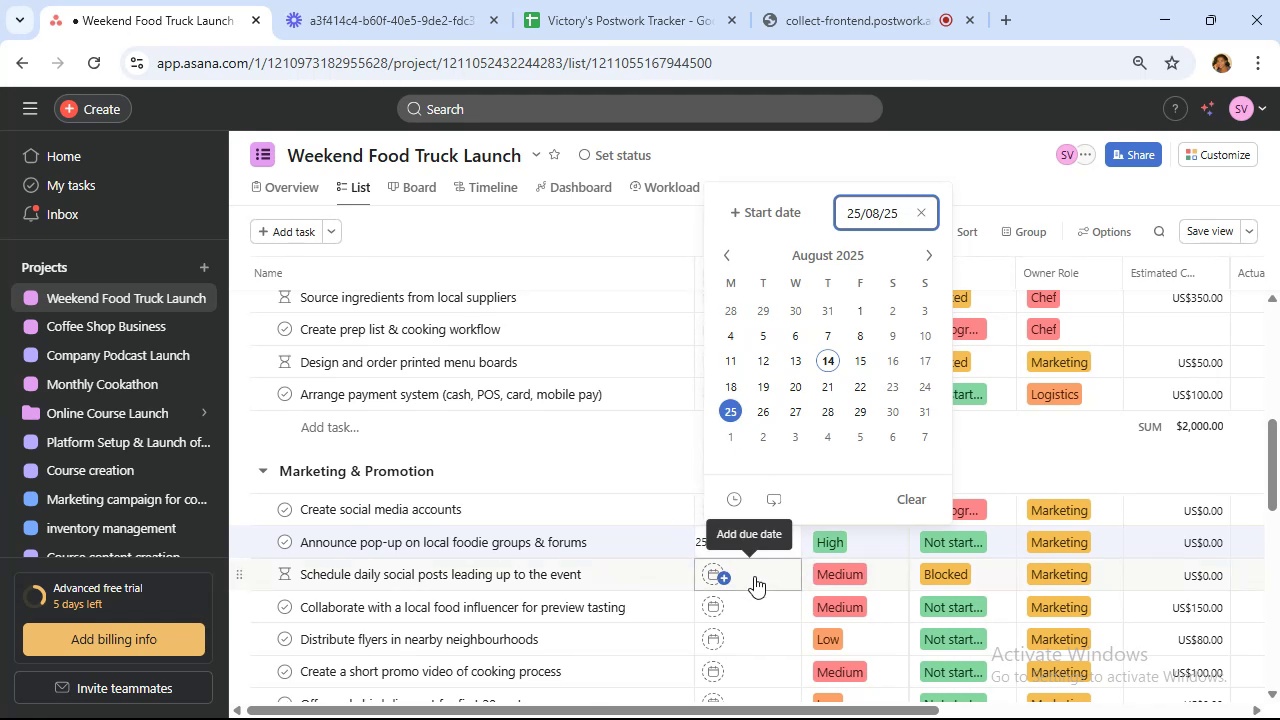 
left_click([754, 573])
 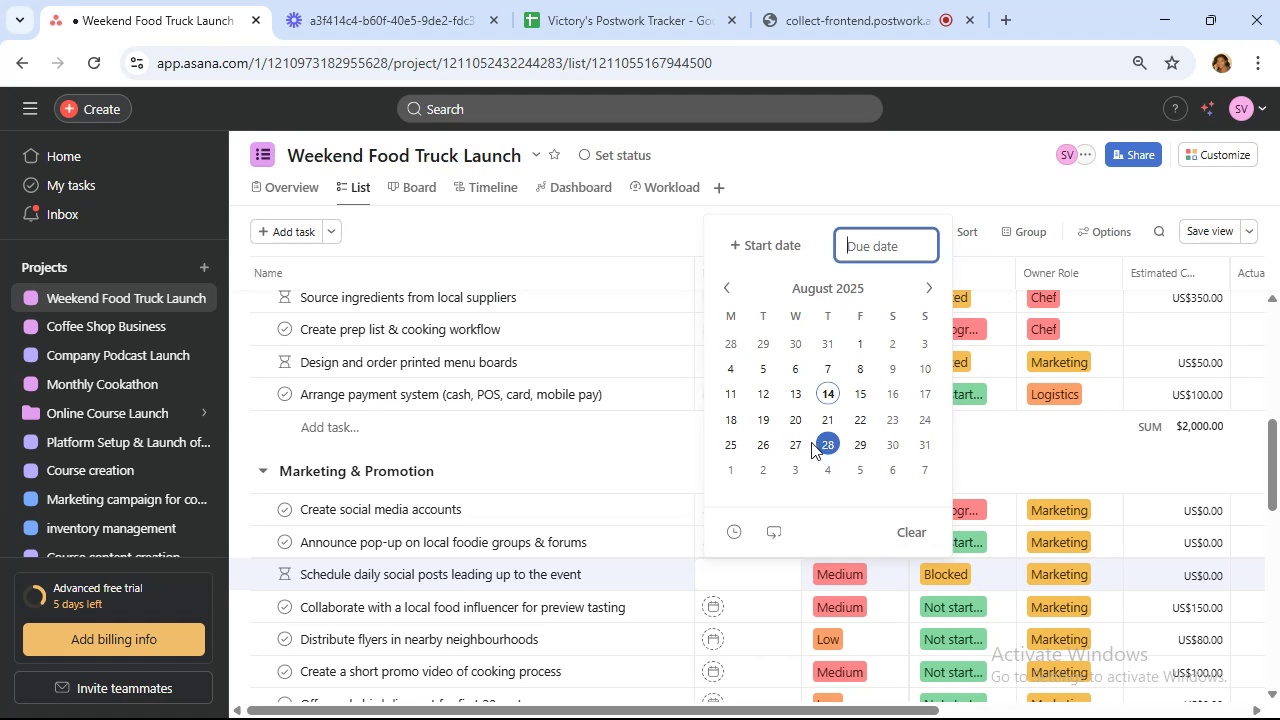 
left_click([795, 442])
 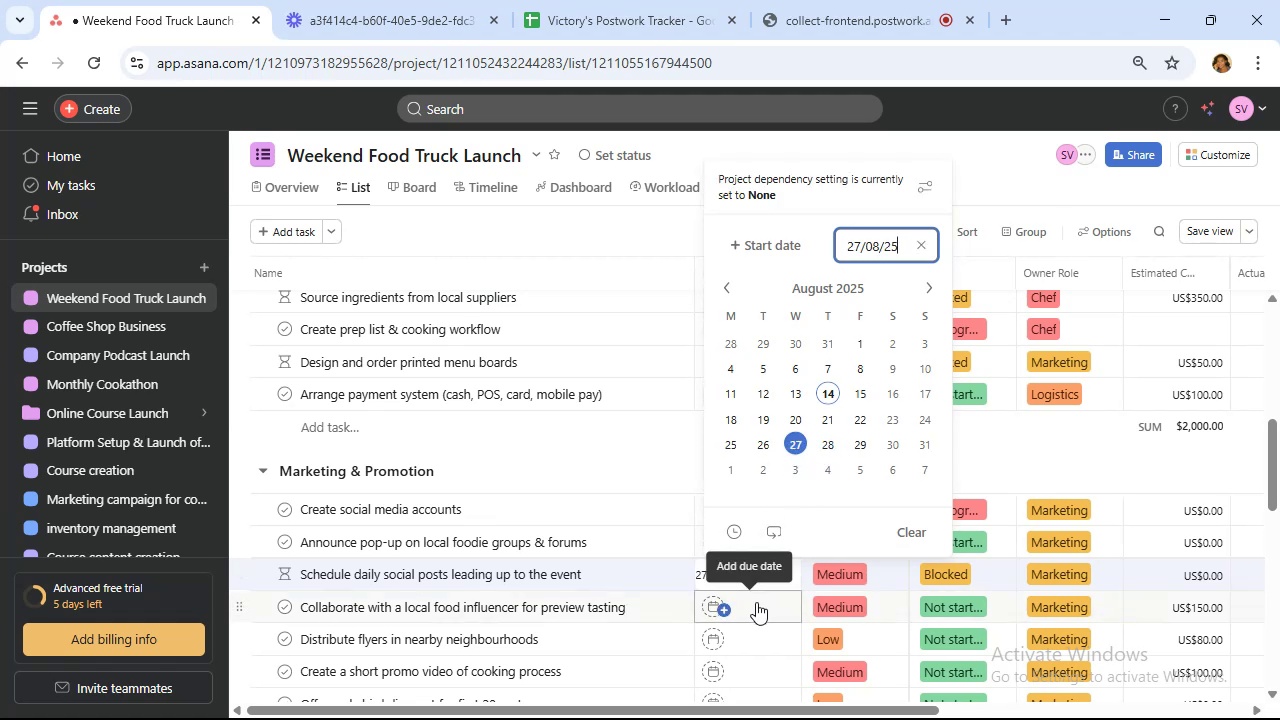 
left_click([756, 602])
 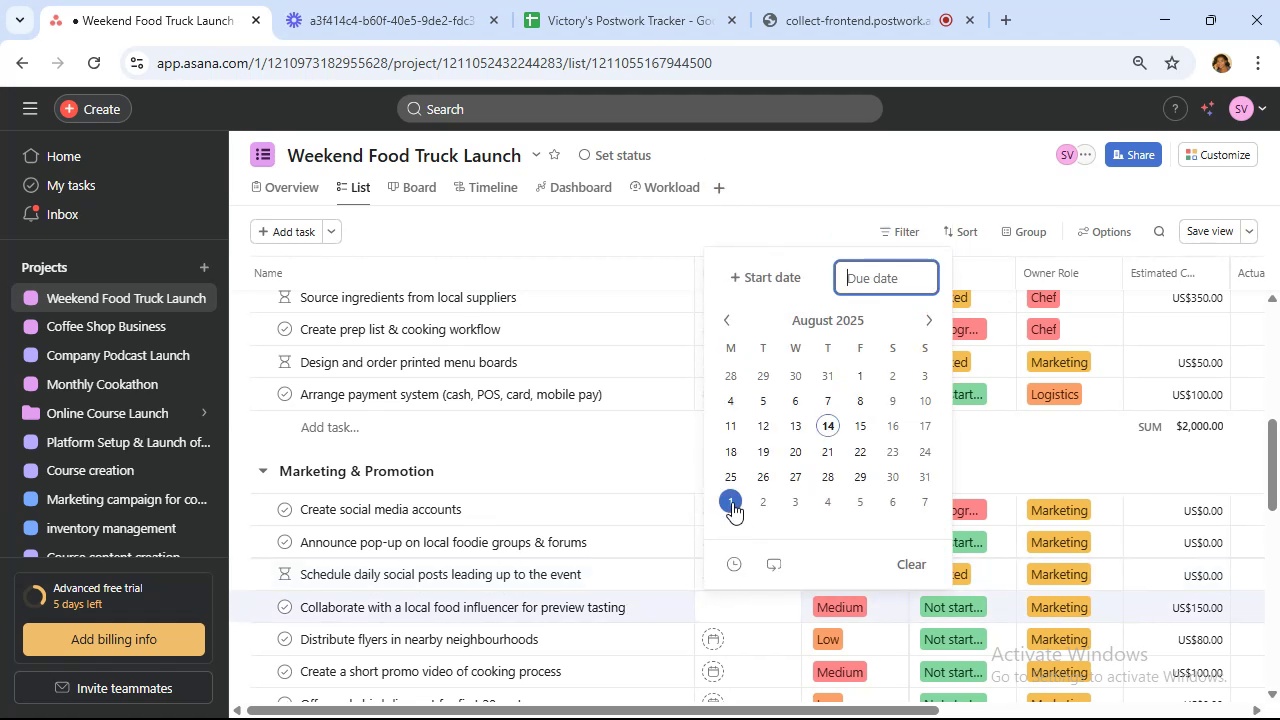 
left_click([732, 502])
 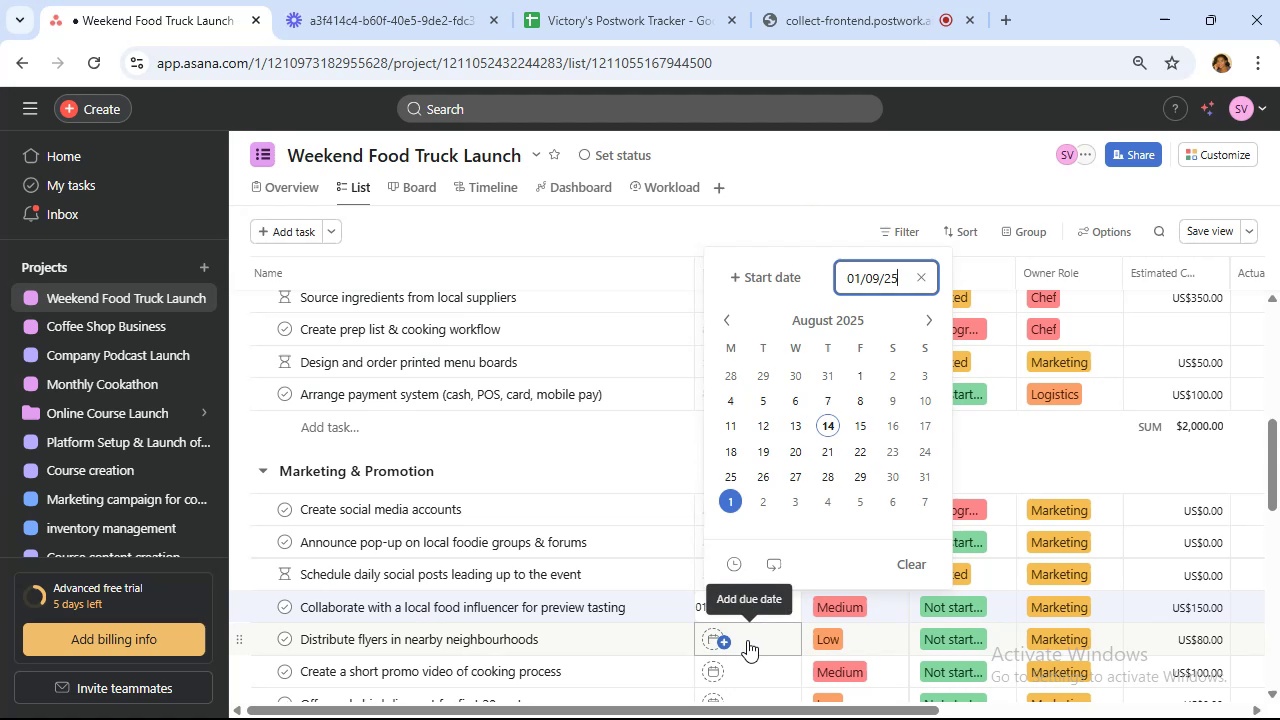 
left_click([747, 640])
 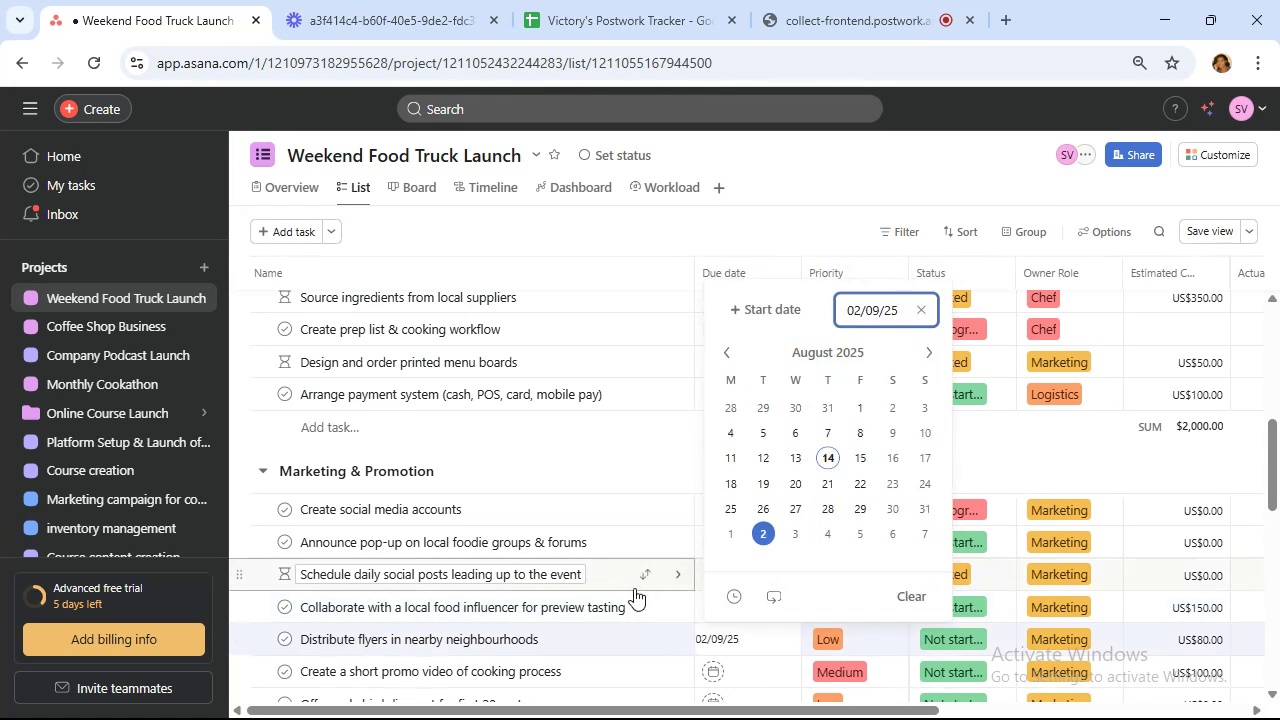 
scroll: coordinate [633, 588], scroll_direction: down, amount: 1.0
 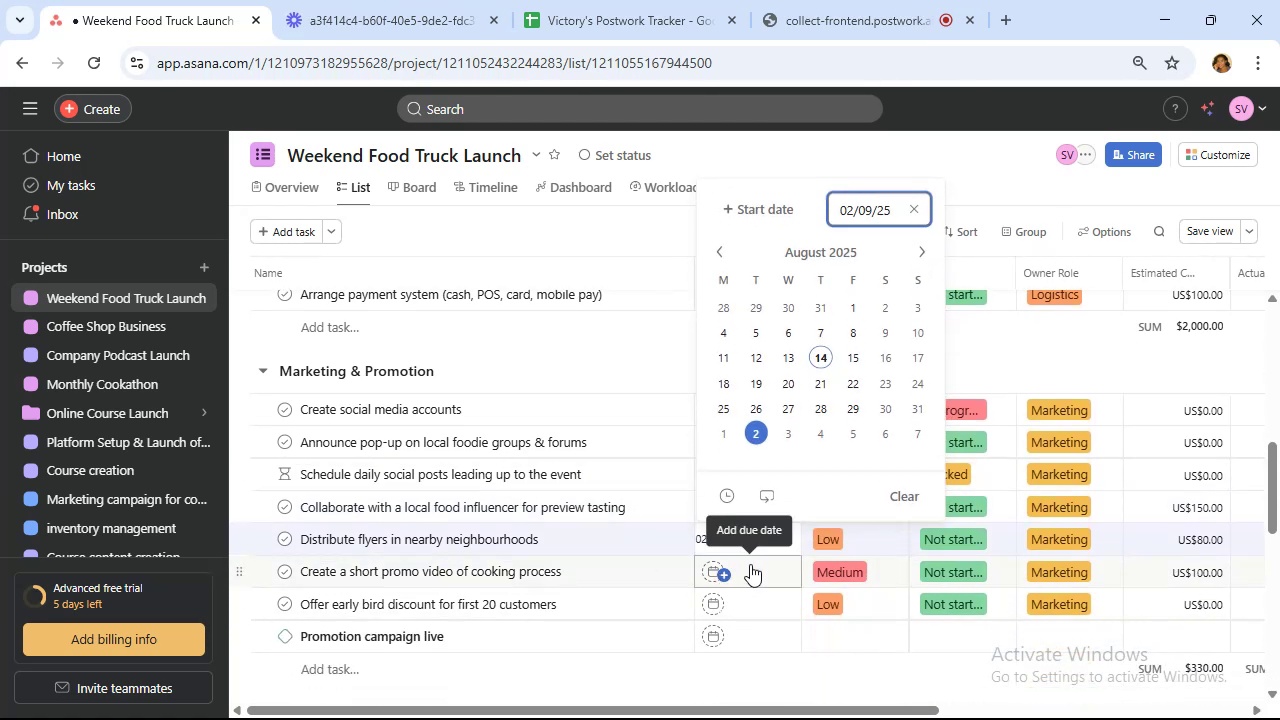 
left_click([750, 564])
 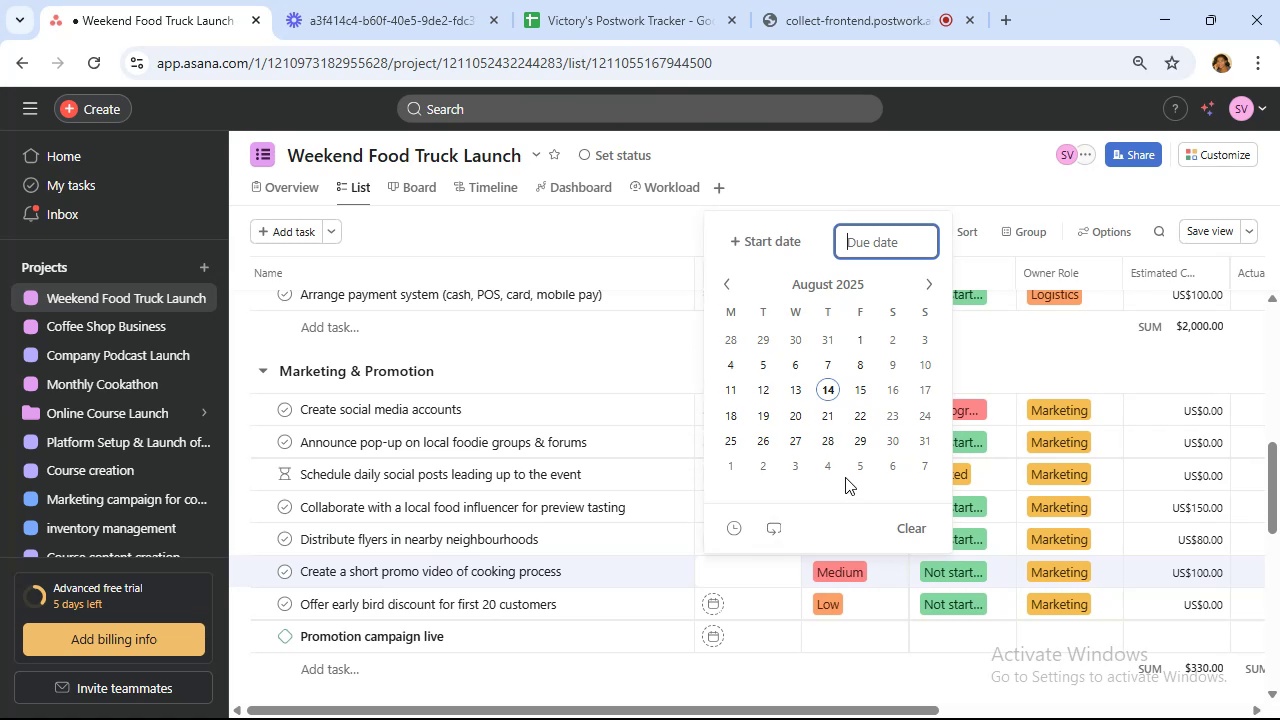 
left_click([856, 465])
 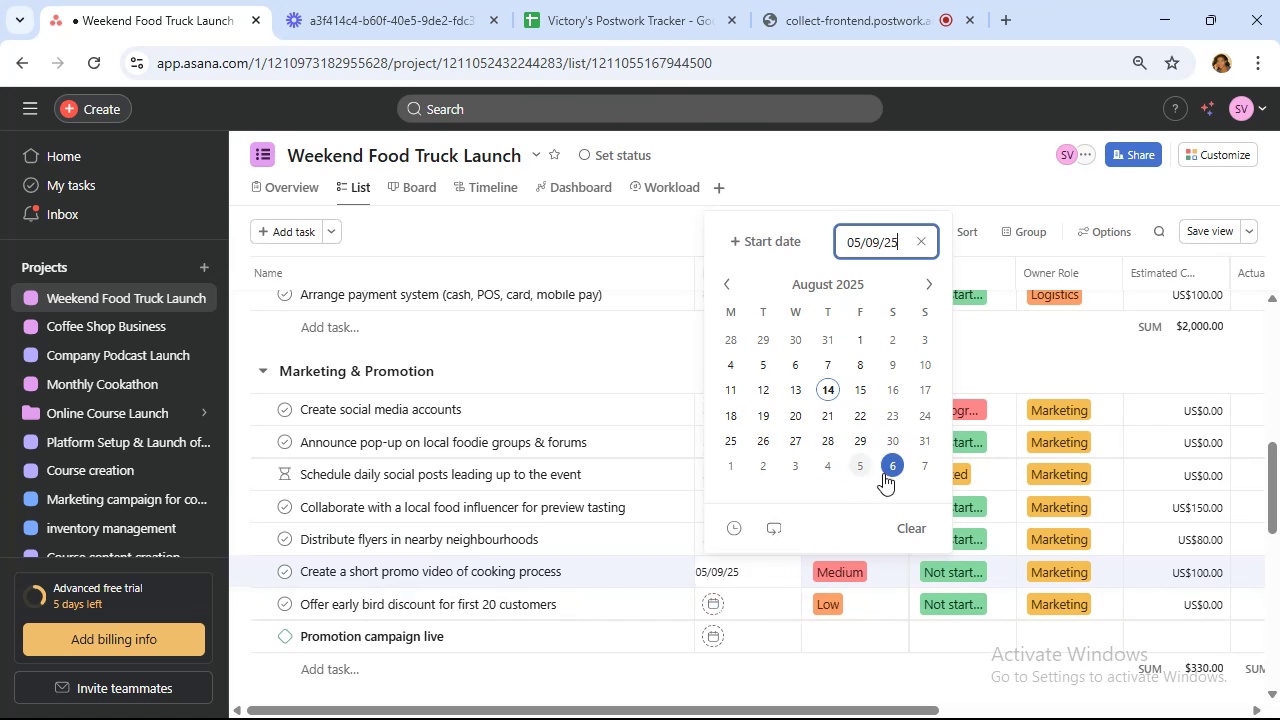 
left_click([891, 468])
 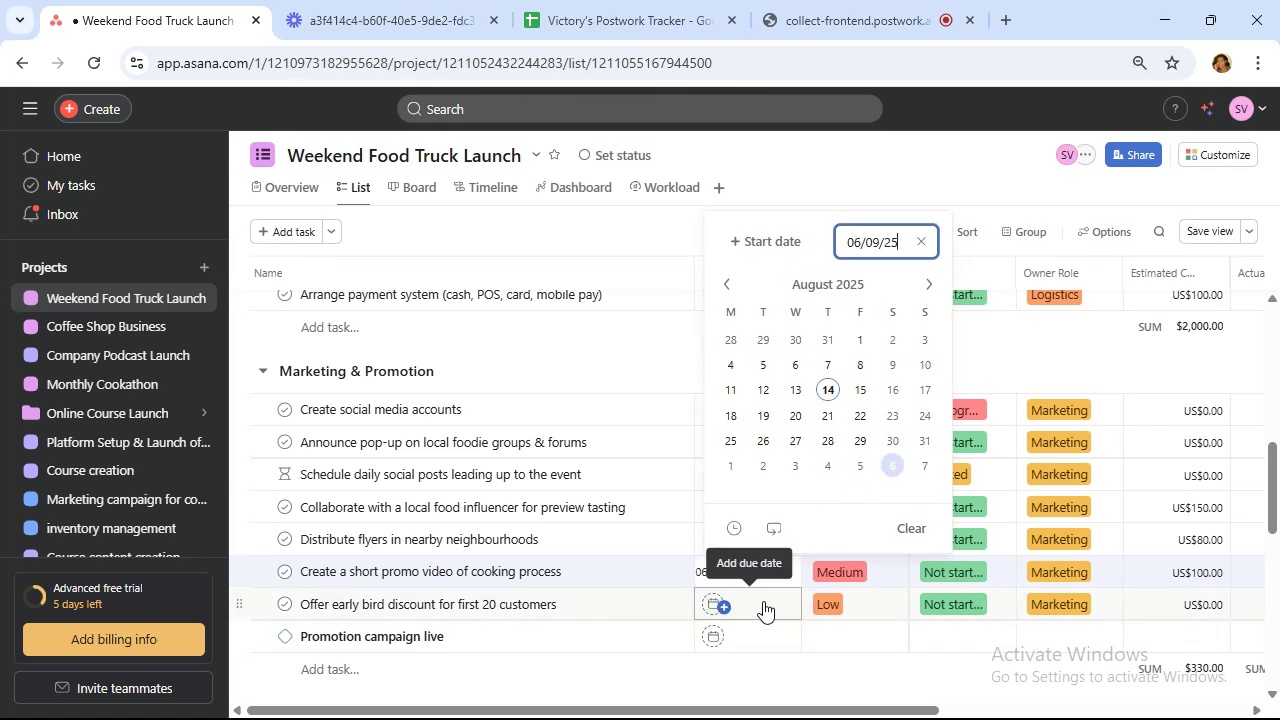 
wait(6.02)
 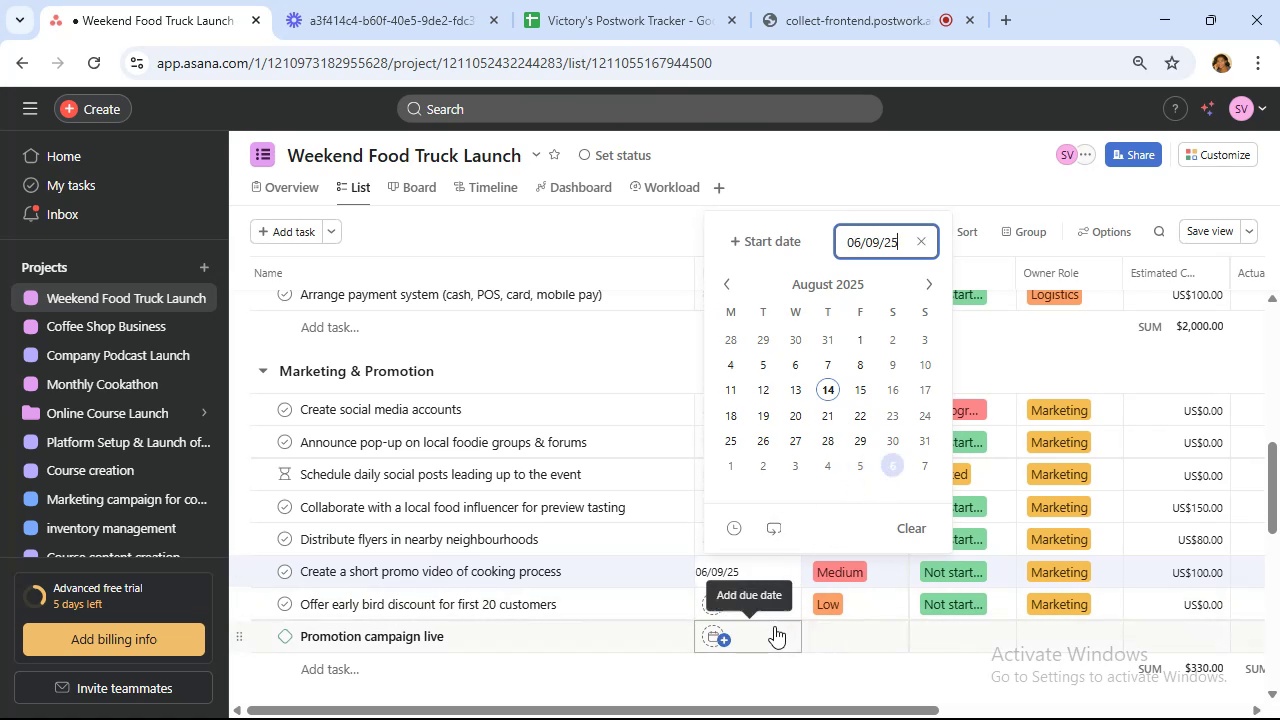 
left_click([763, 601])
 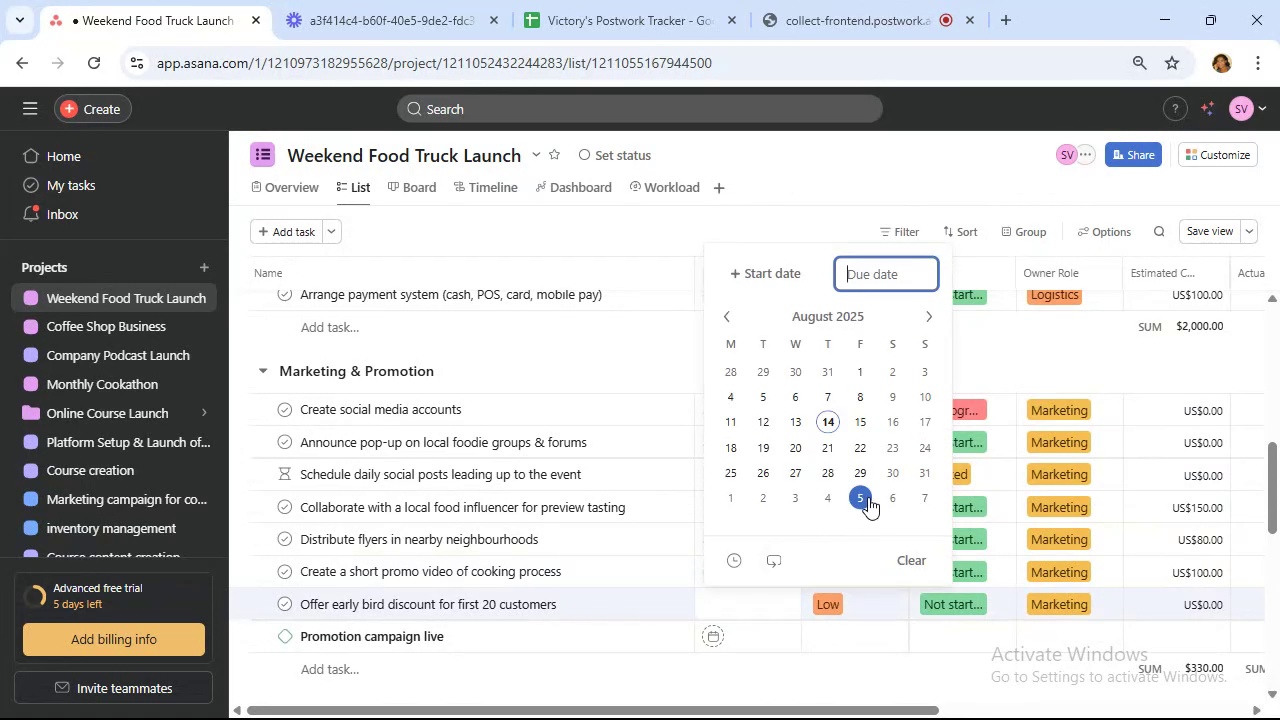 
left_click([868, 497])
 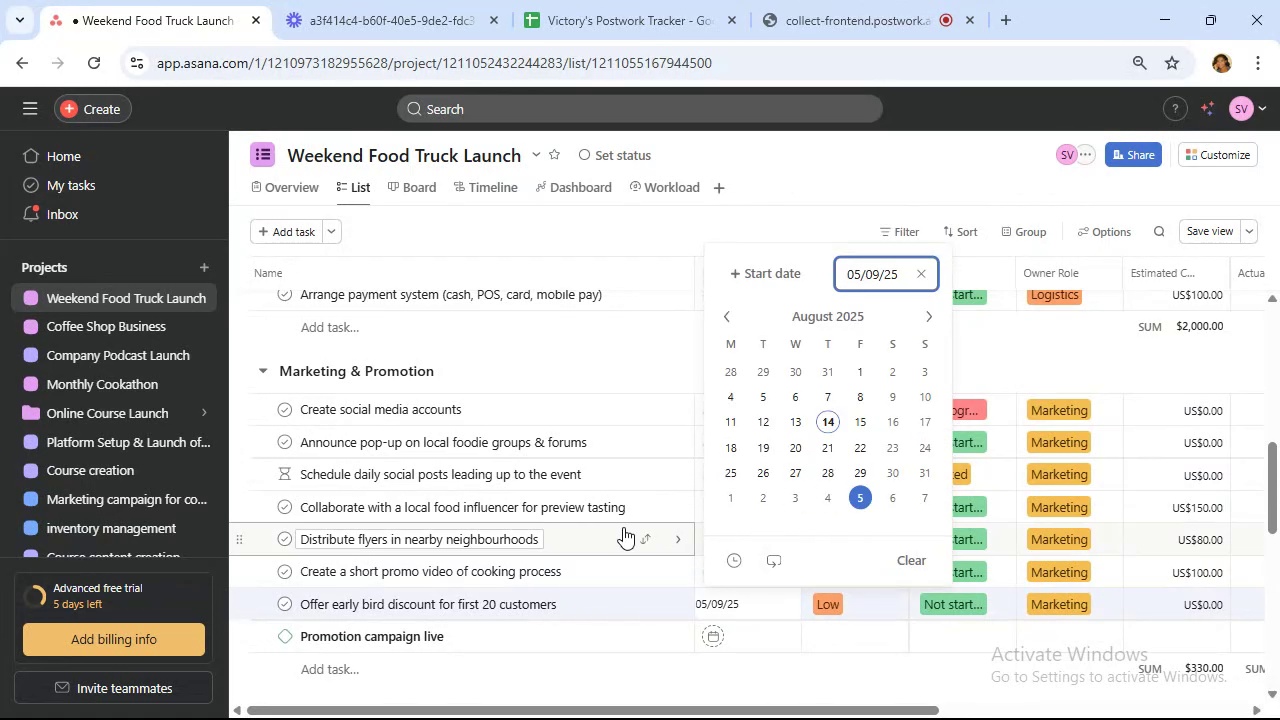 
scroll: coordinate [627, 527], scroll_direction: down, amount: 2.0
 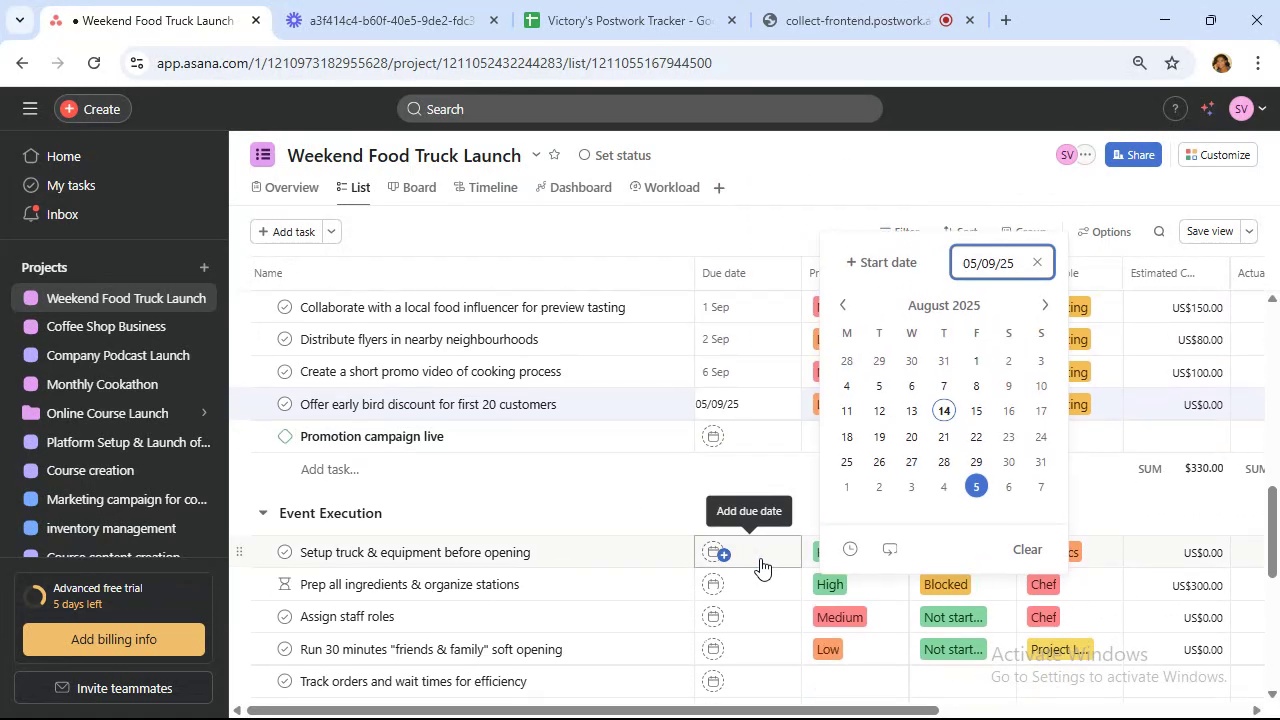 
left_click([760, 558])
 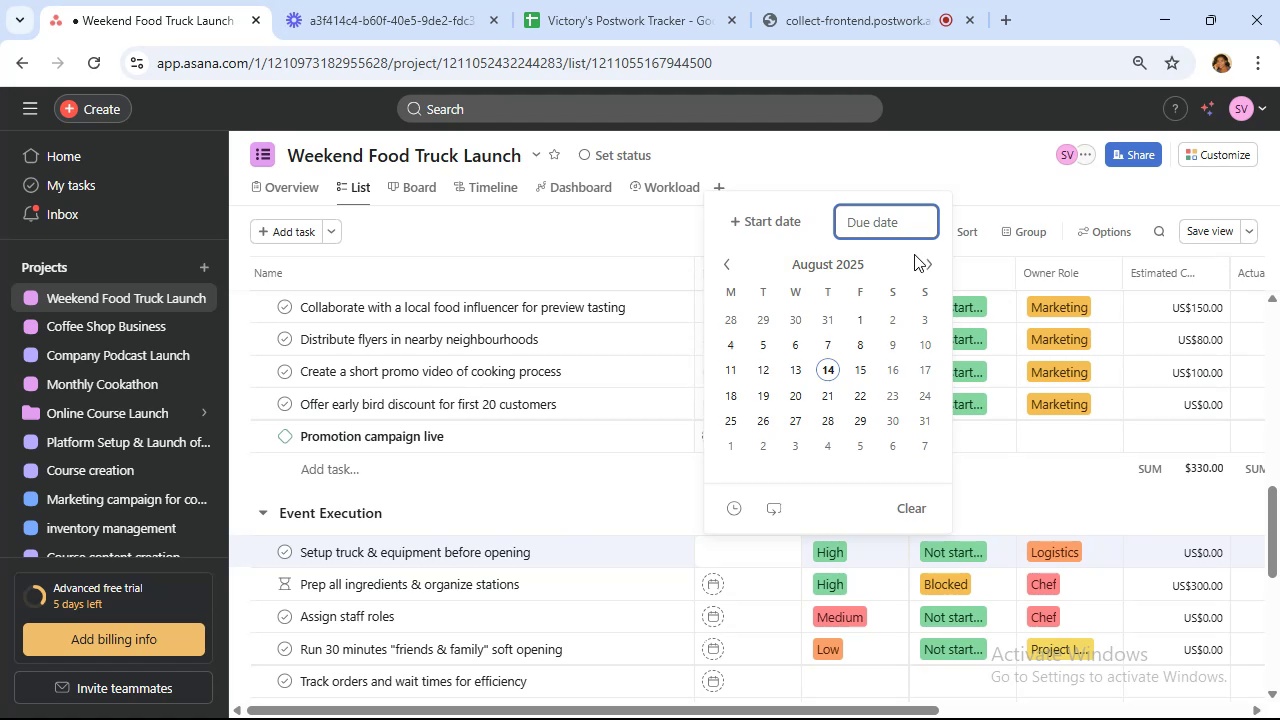 
left_click([926, 258])
 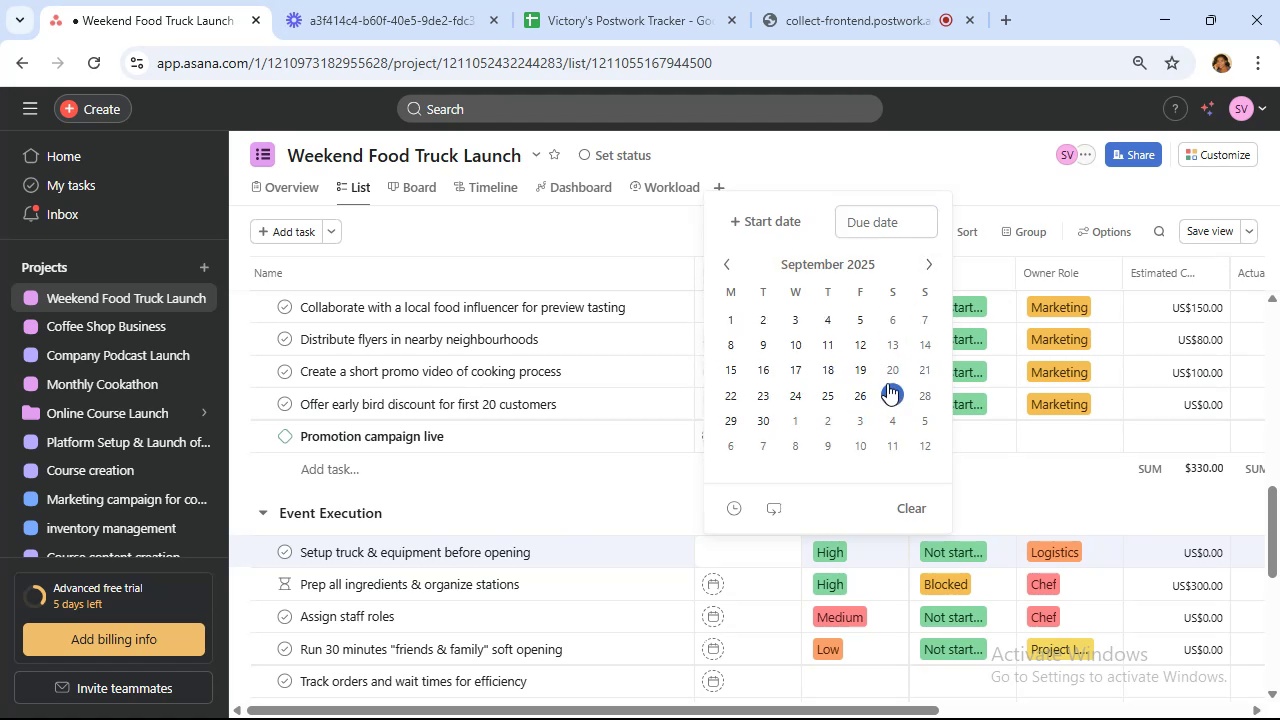 
left_click([887, 371])
 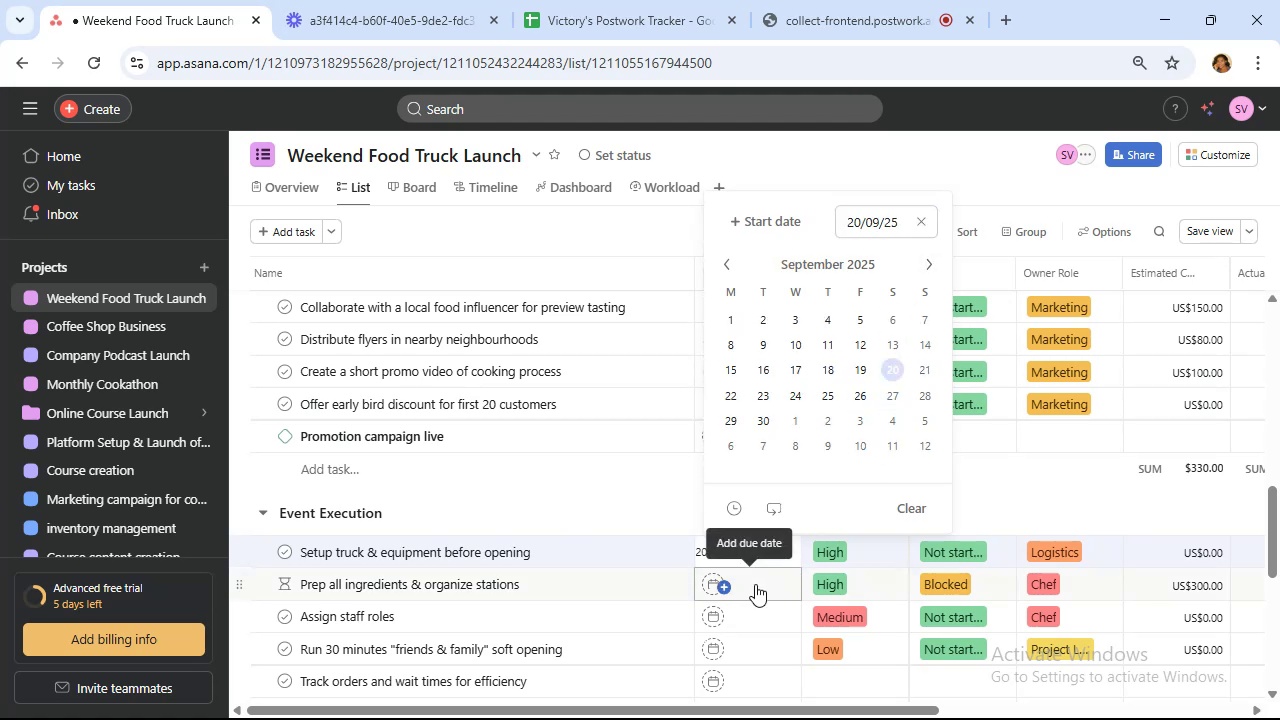 
wait(9.54)
 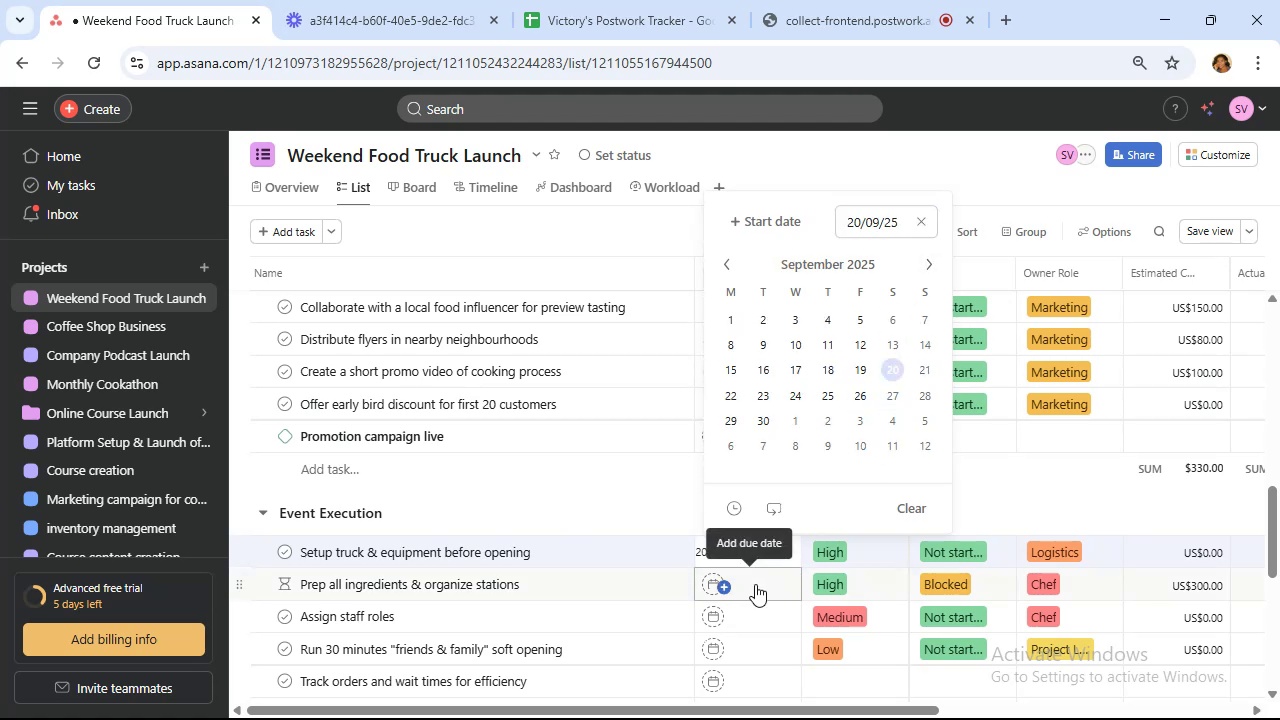 
left_click([755, 584])
 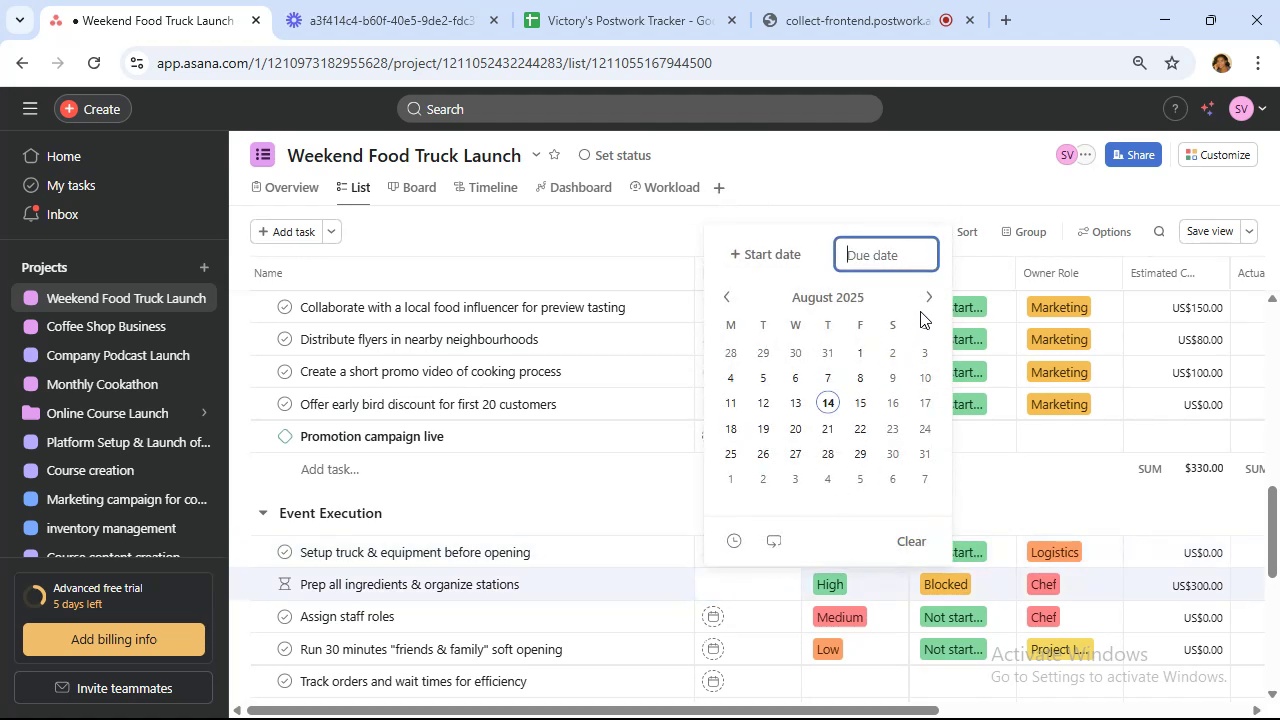 
left_click([924, 297])
 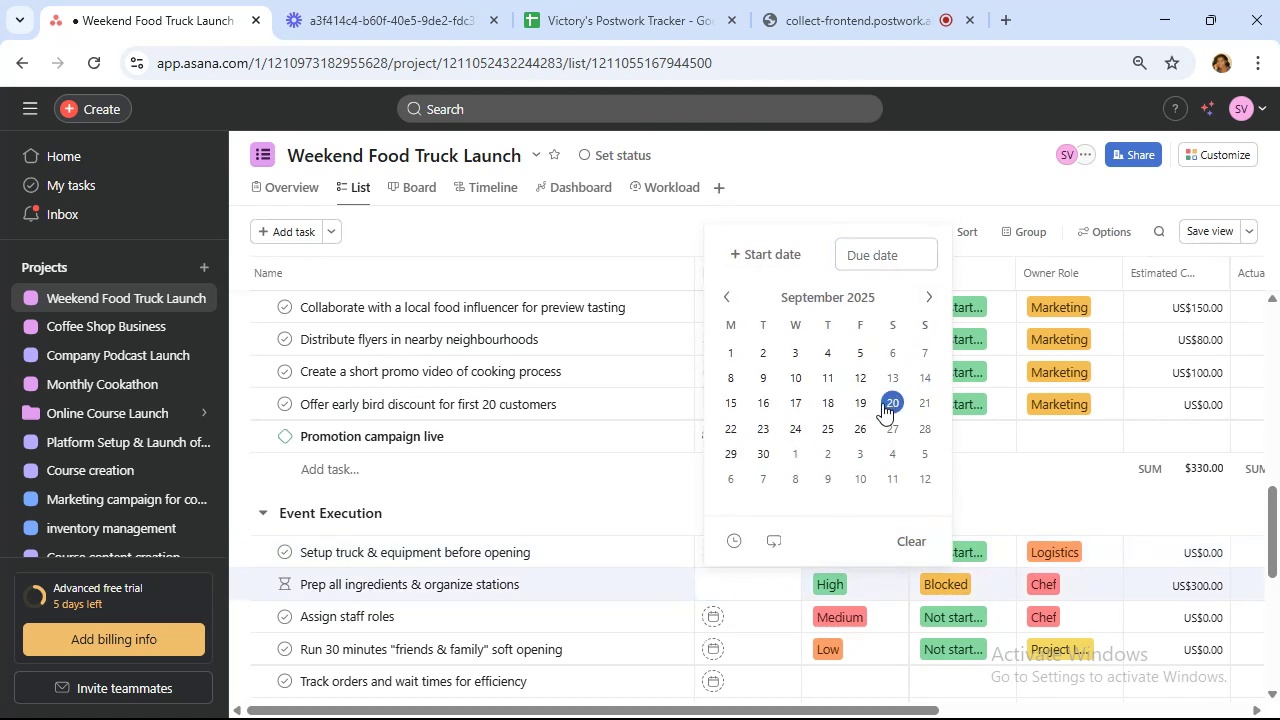 
left_click([859, 404])
 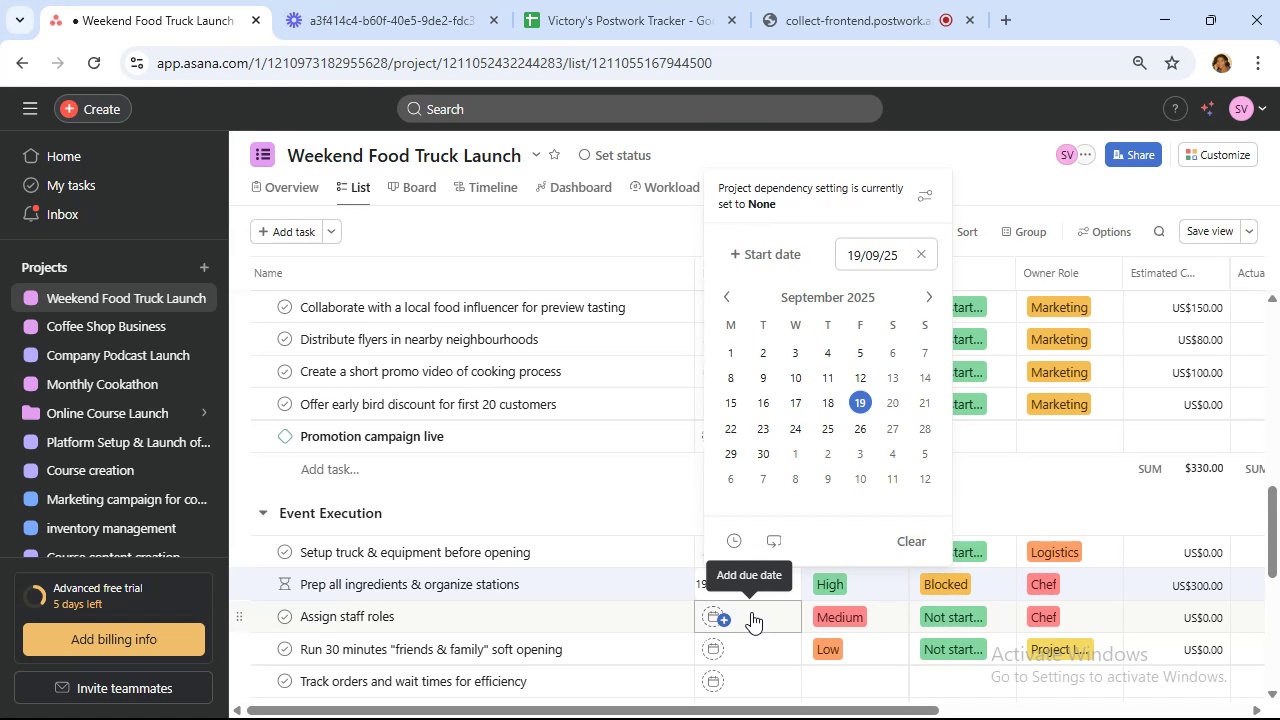 
left_click([753, 610])
 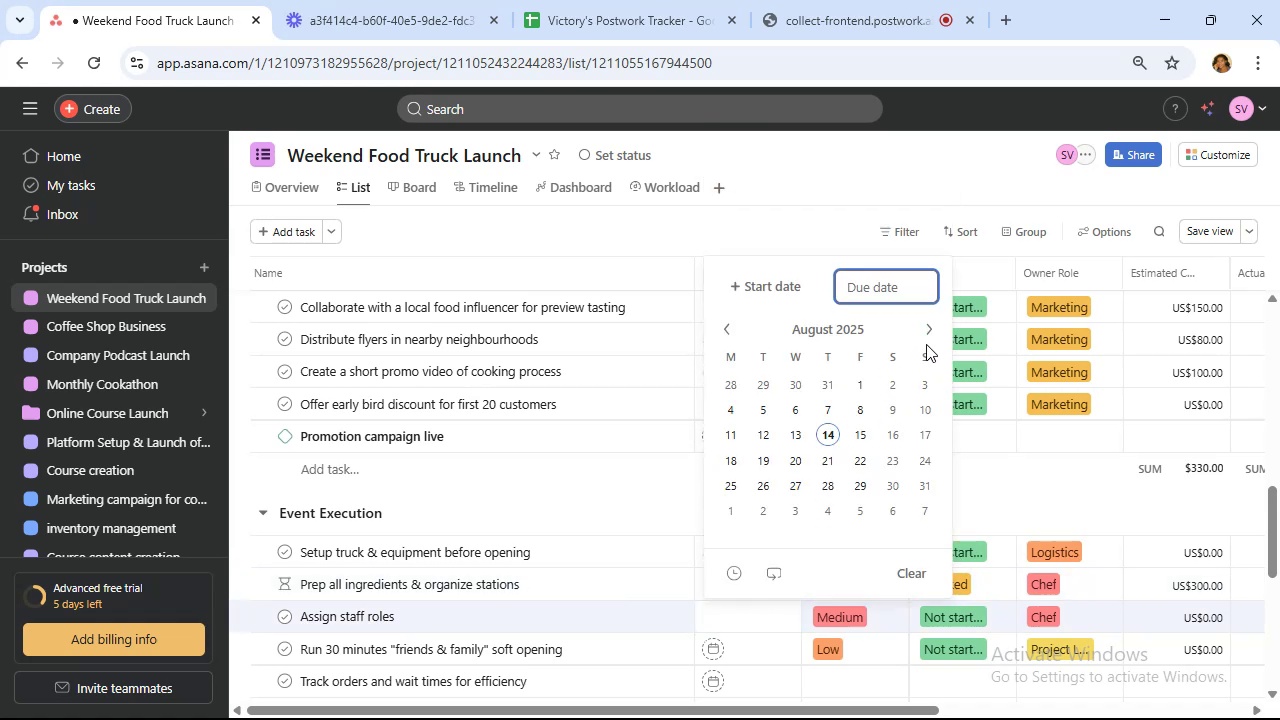 
left_click([929, 337])
 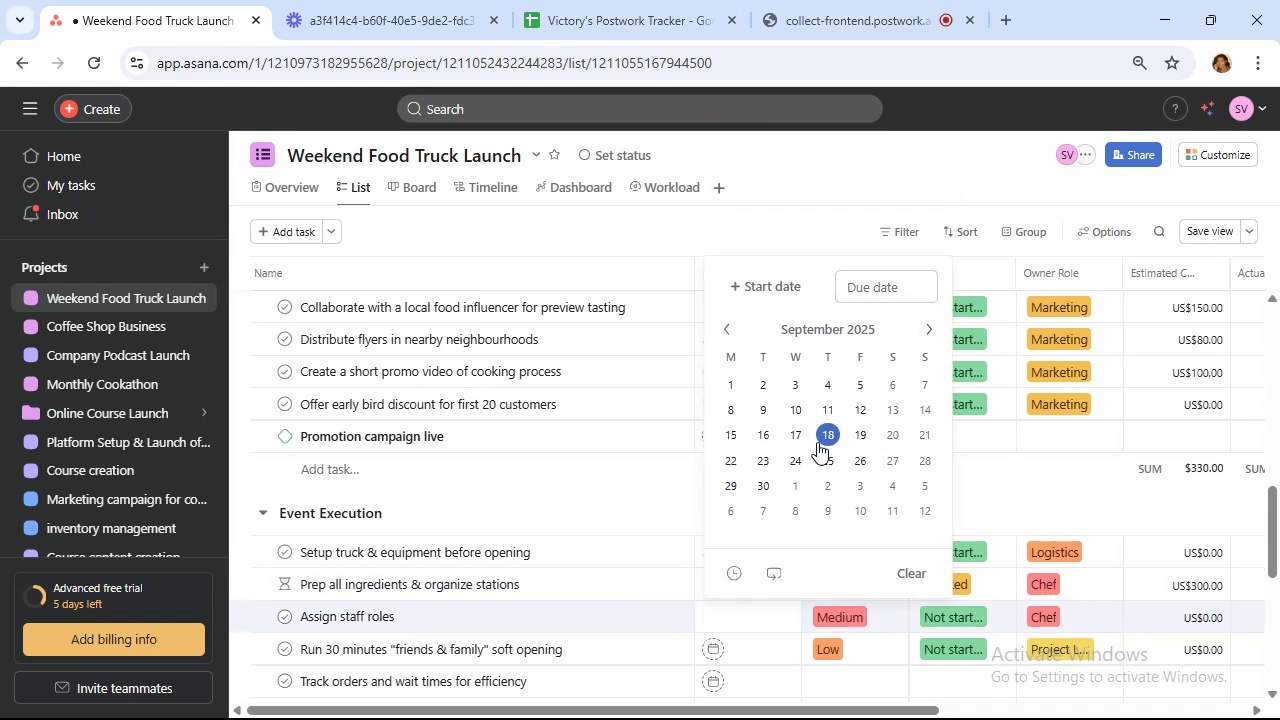 
left_click([817, 442])
 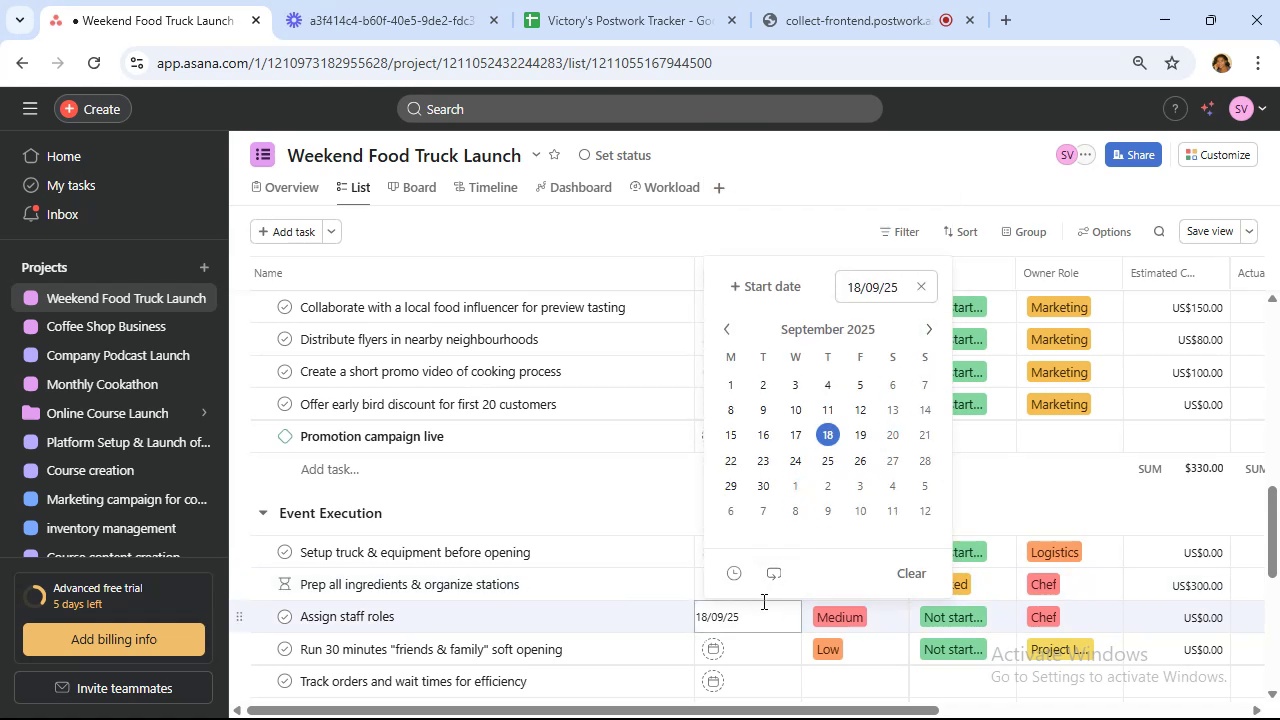 
wait(8.29)
 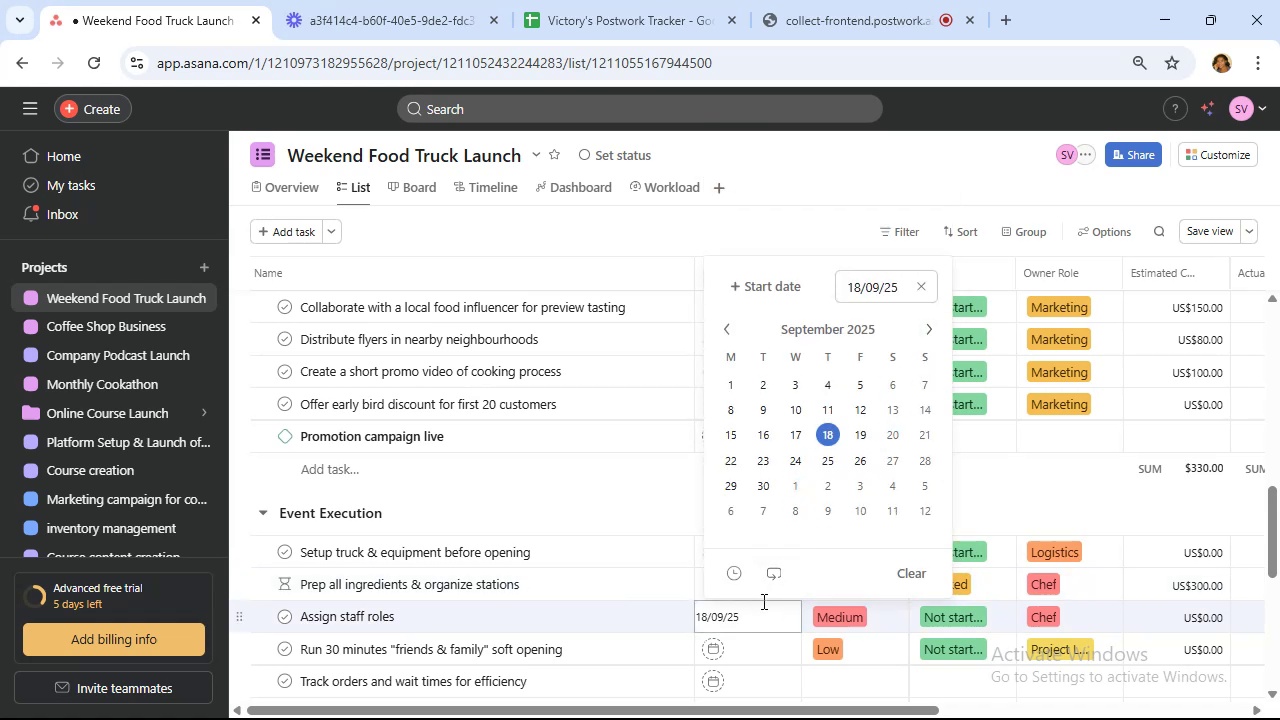 
scroll: coordinate [677, 622], scroll_direction: down, amount: 3.0
 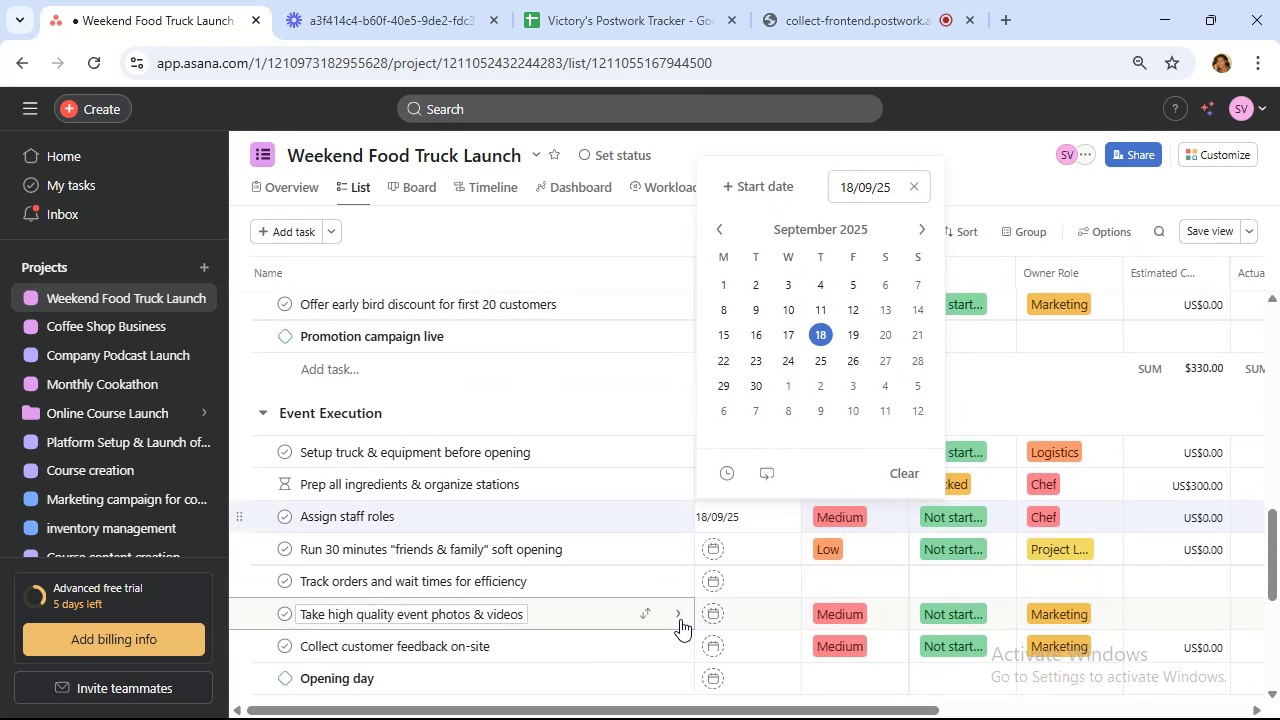 
mouse_move([759, 592])
 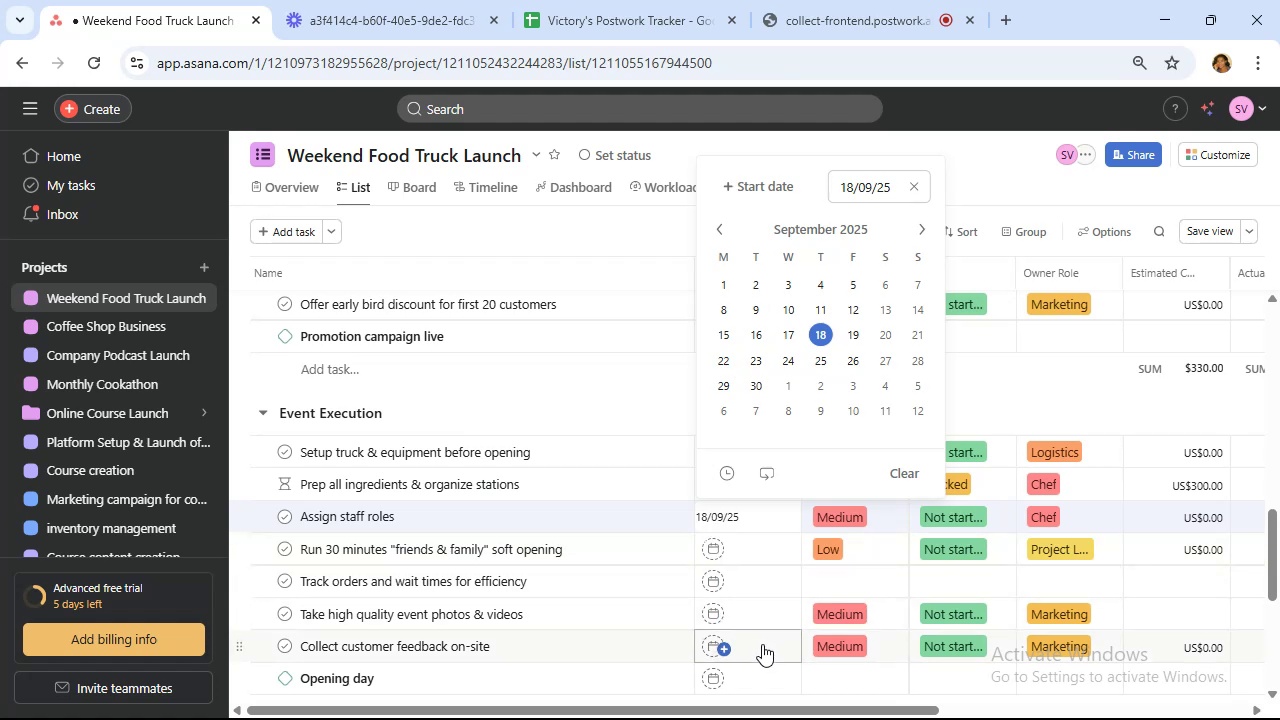 
left_click([762, 644])
 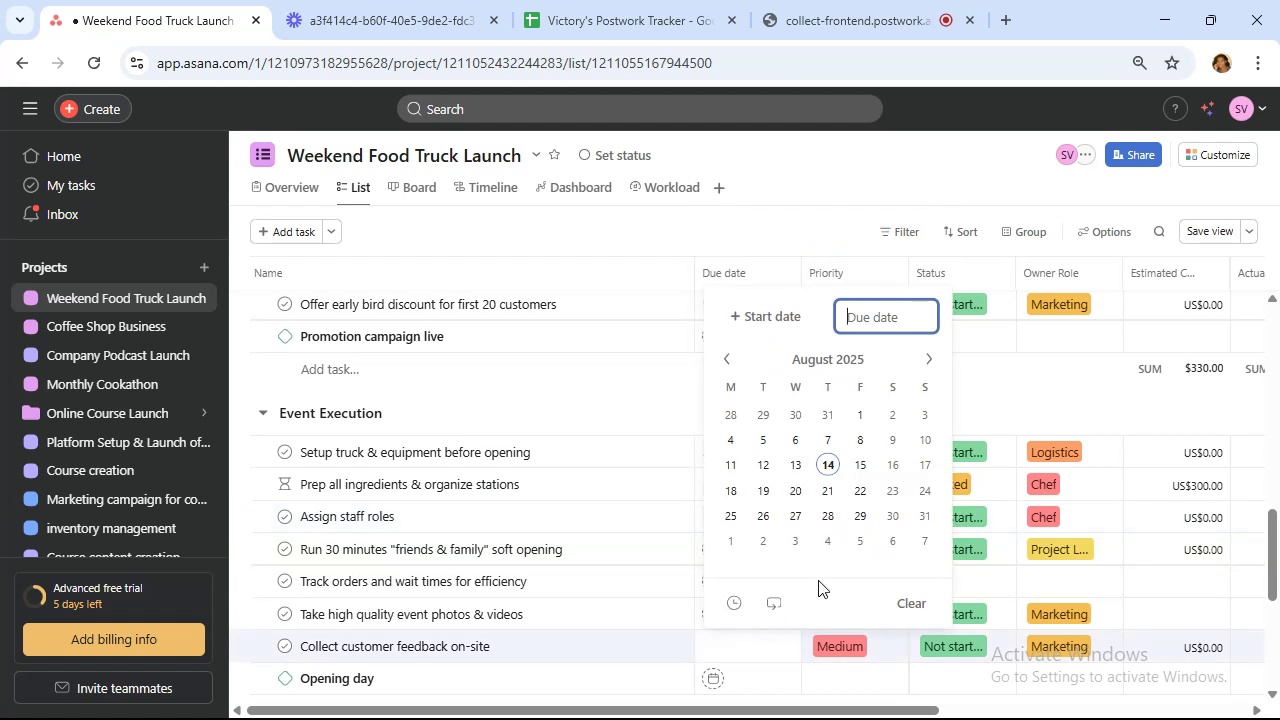 
left_click([933, 362])
 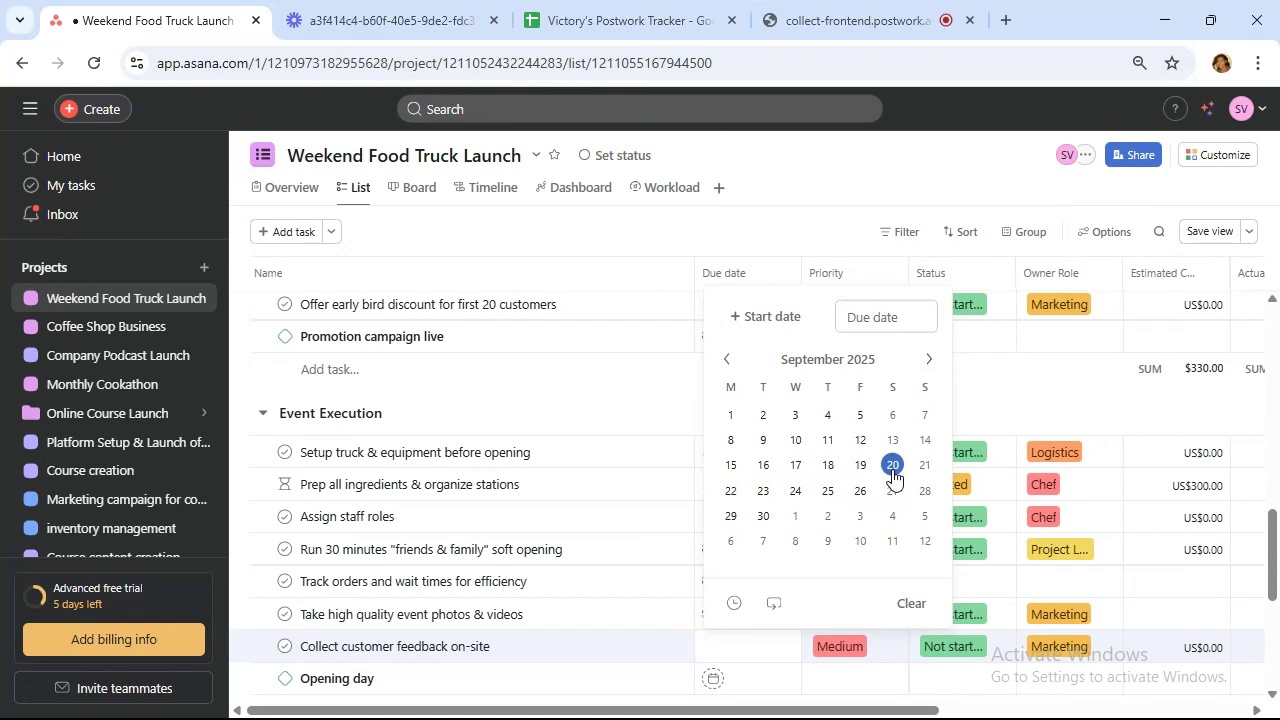 
left_click([892, 469])
 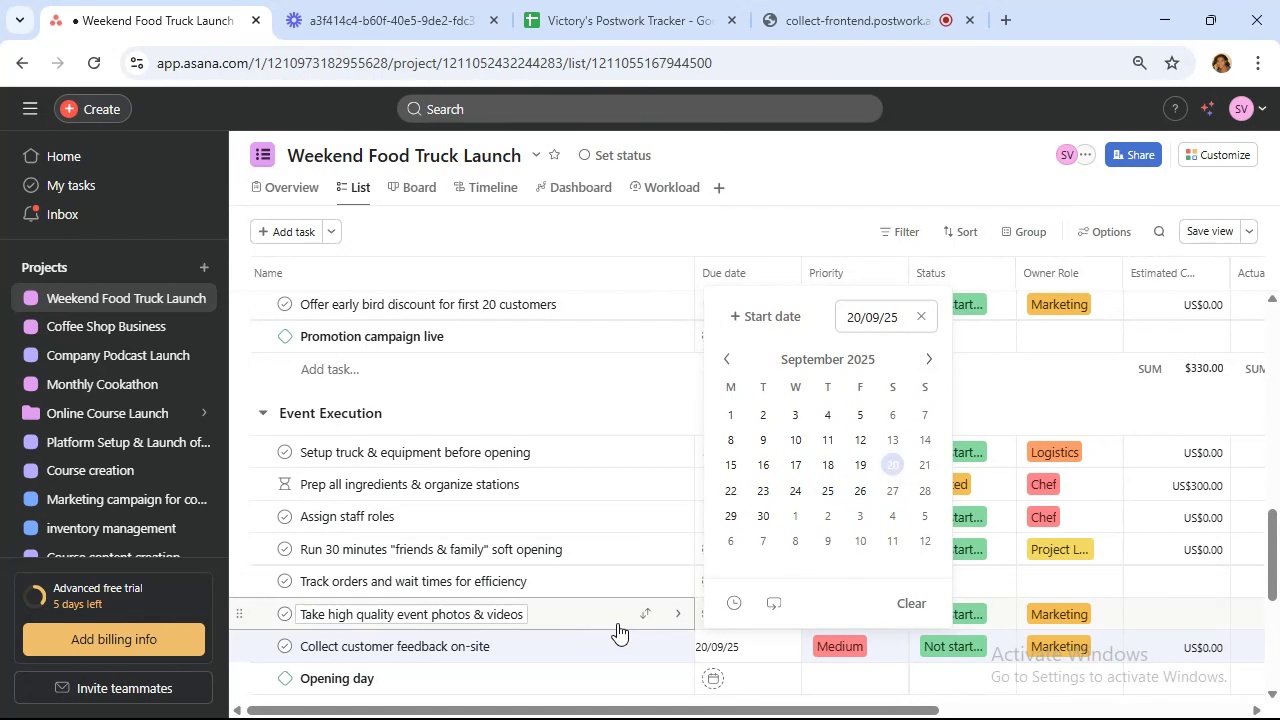 
left_click([617, 623])
 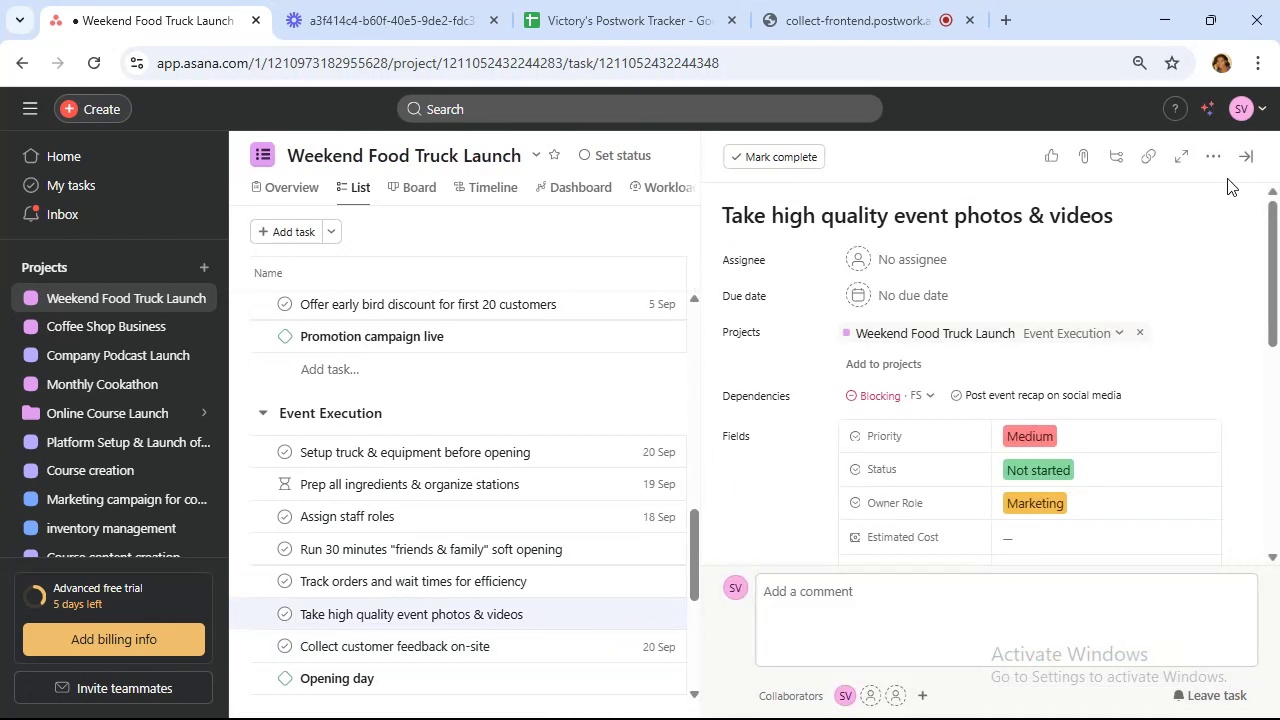 
left_click([1239, 166])
 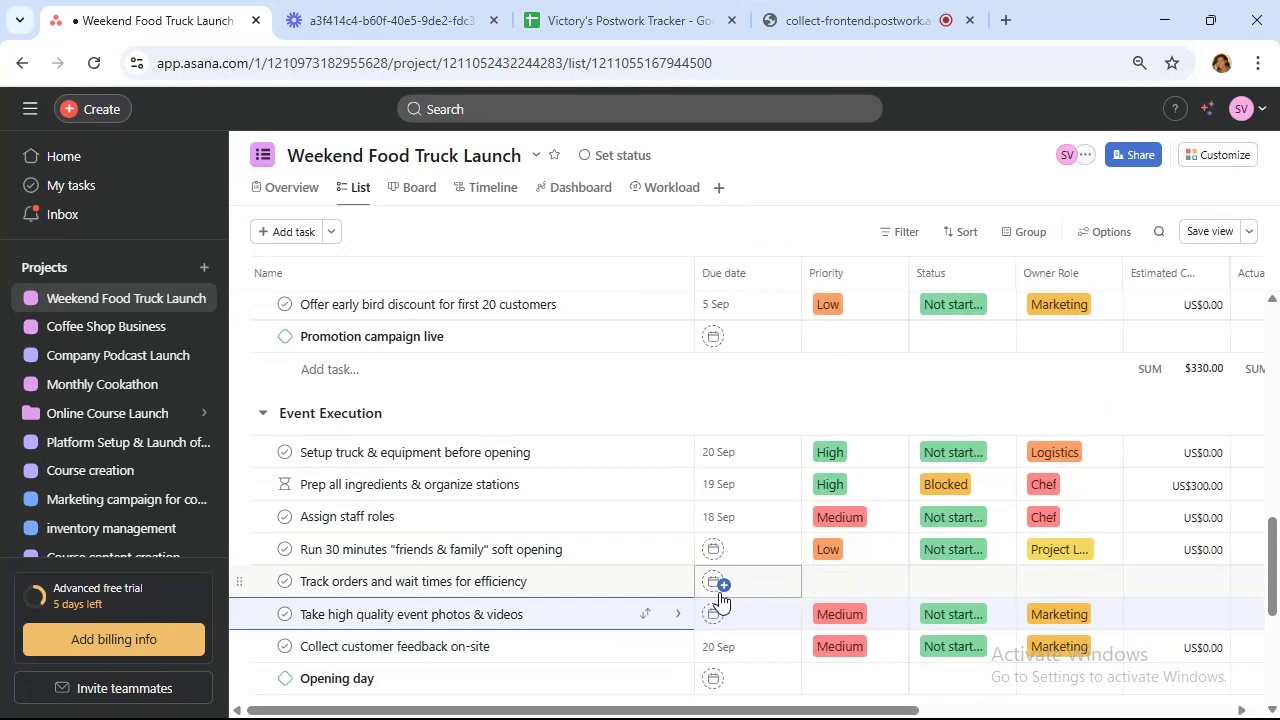 
mouse_move([769, 591])
 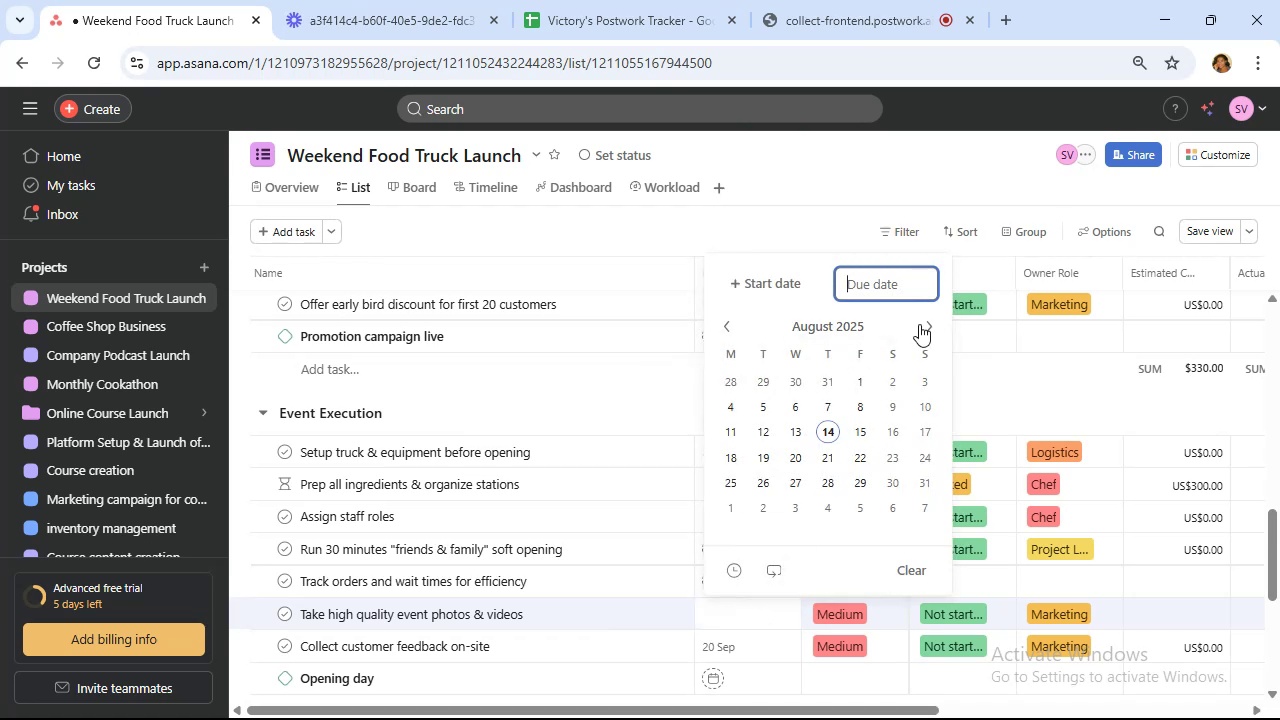 
left_click([923, 326])
 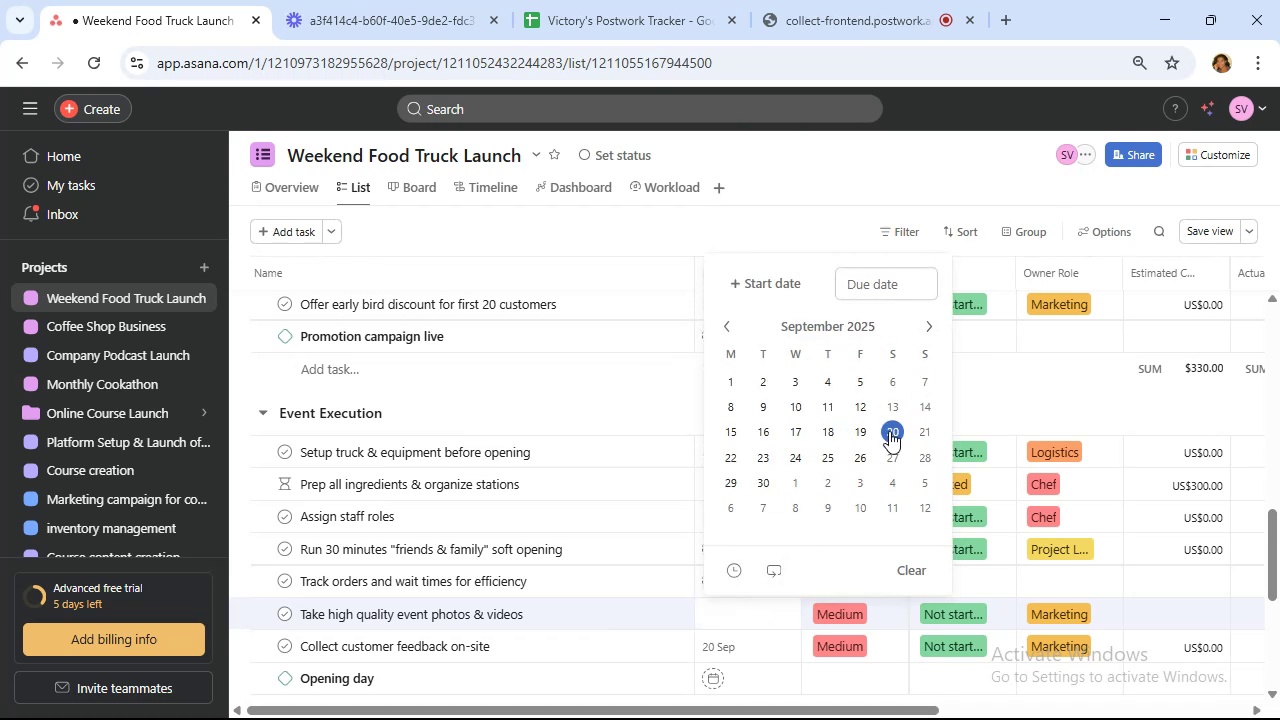 
left_click([889, 431])
 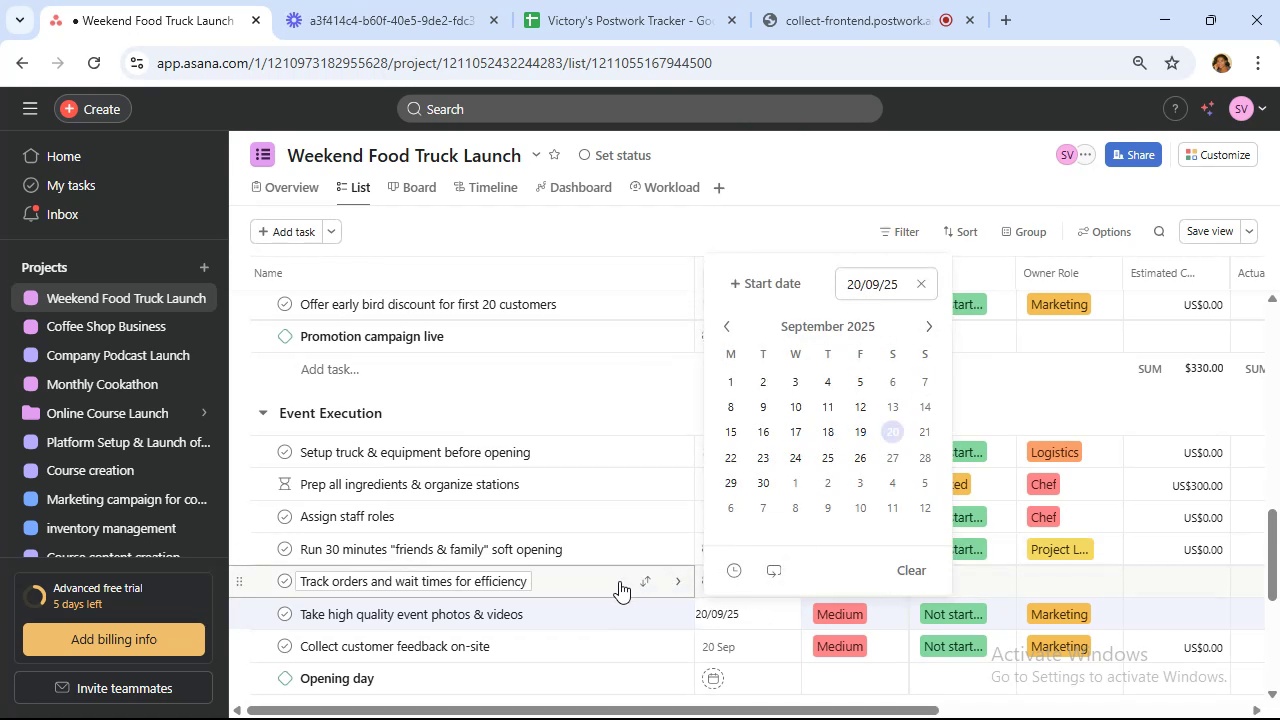 
left_click([619, 581])
 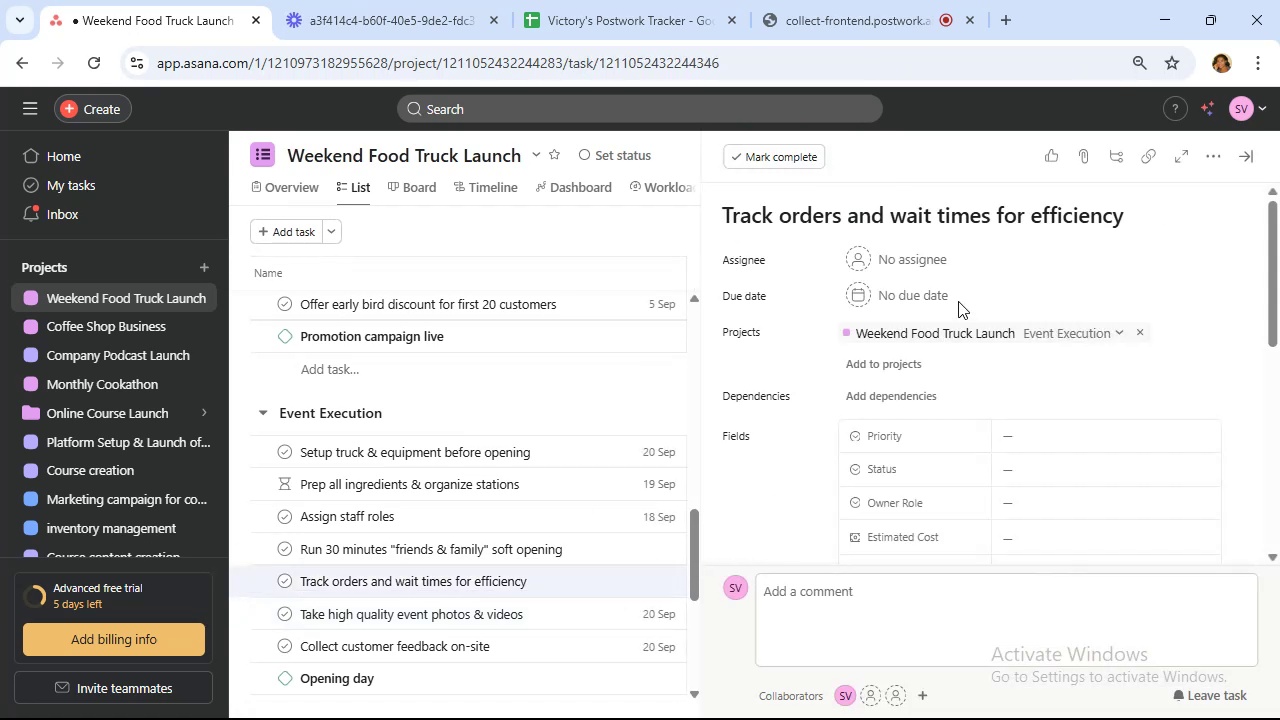 
left_click([947, 297])
 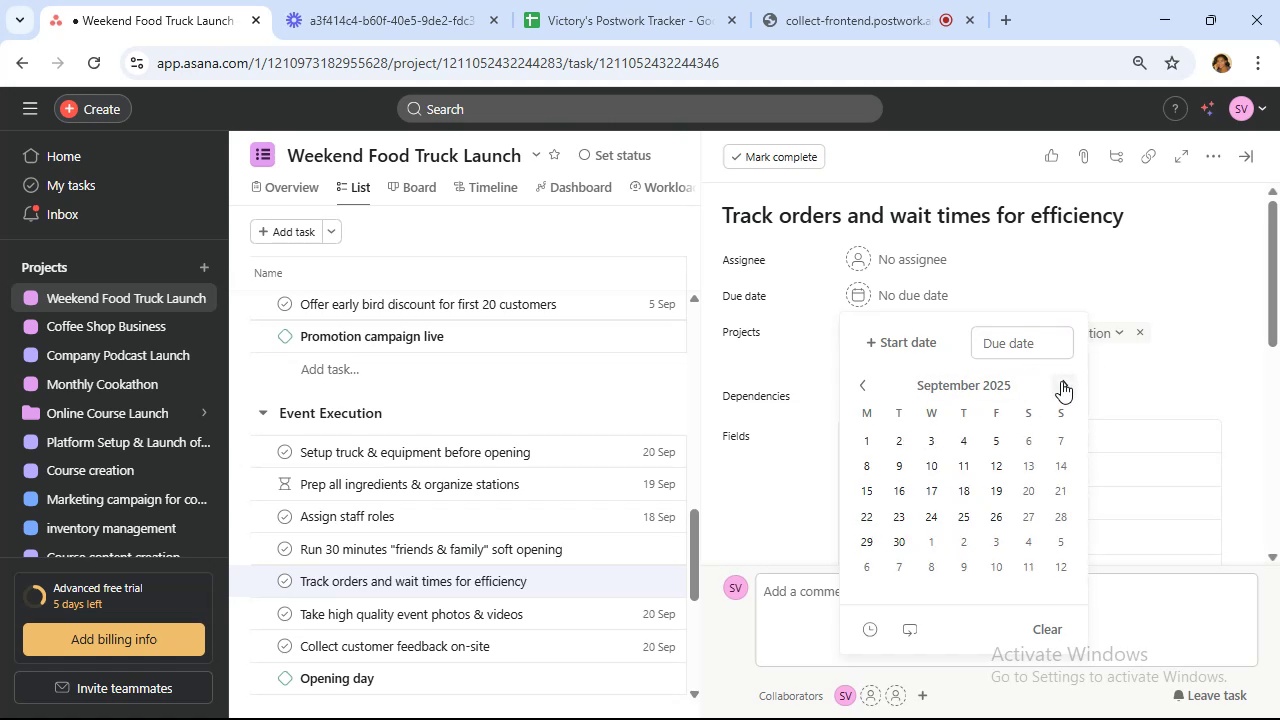 
left_click([1026, 485])
 